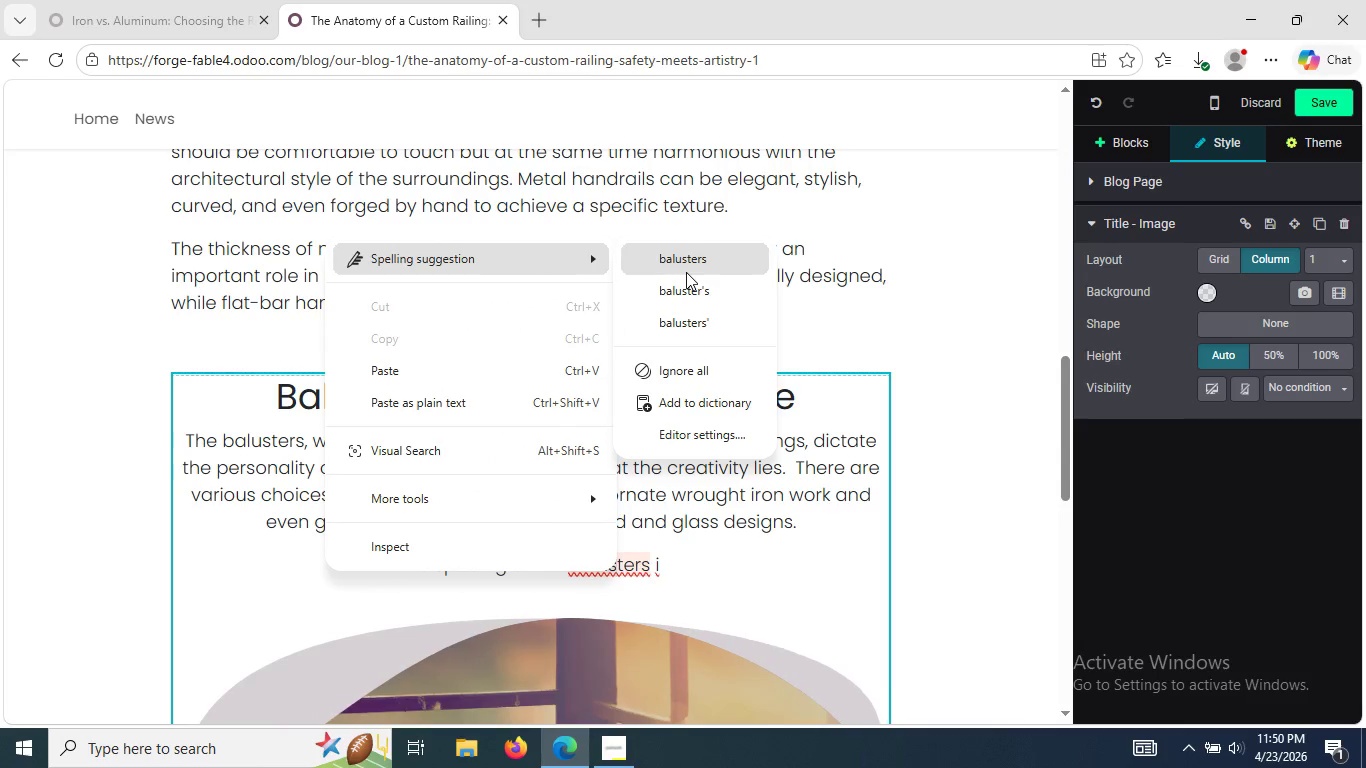 
left_click([686, 272])
 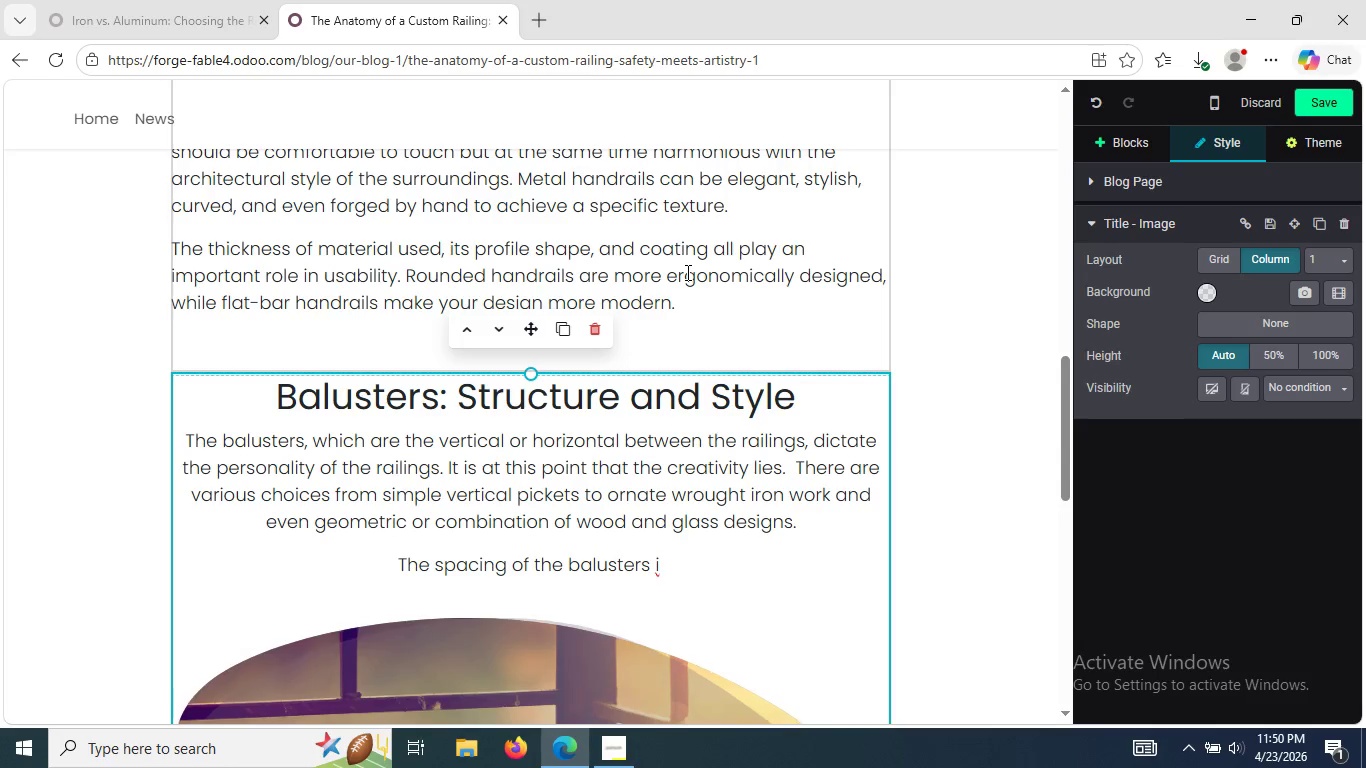 
key(ArrowRight)
 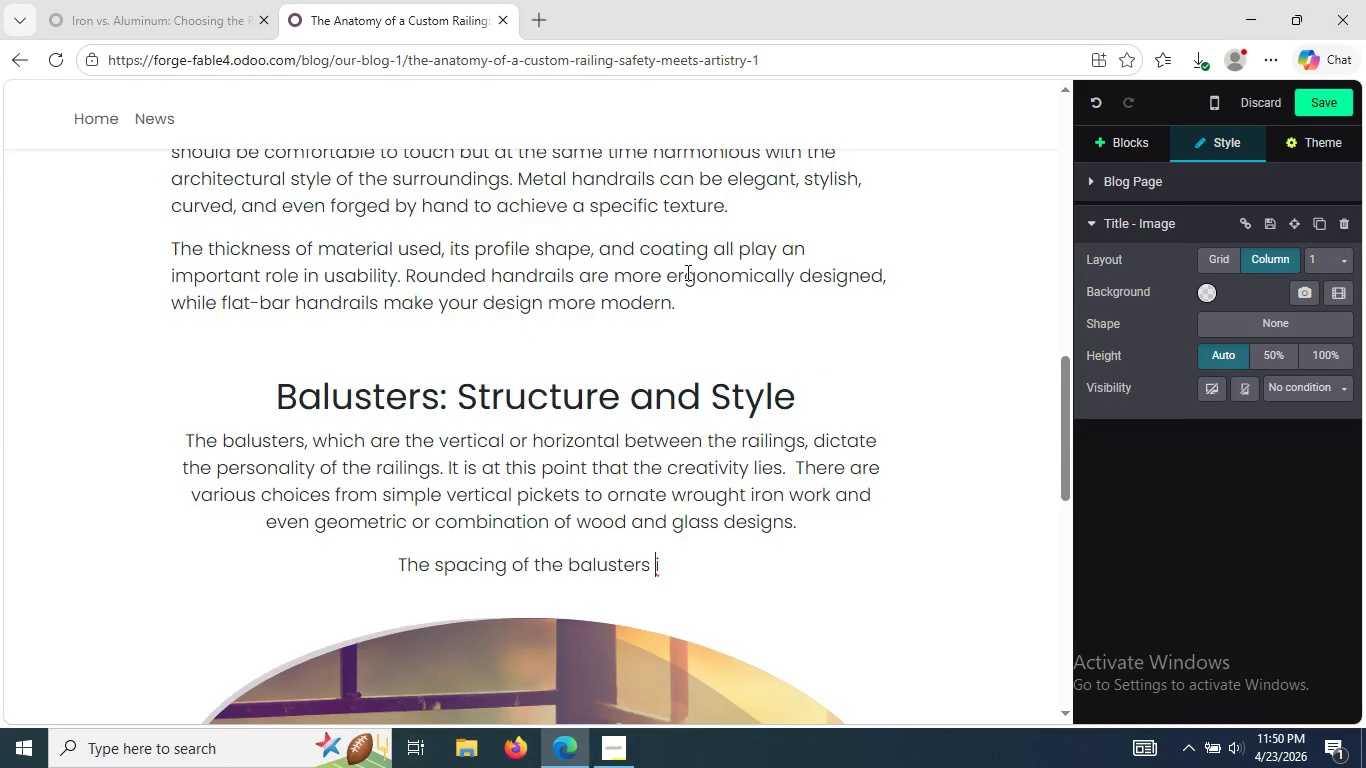 
key(ArrowRight)
 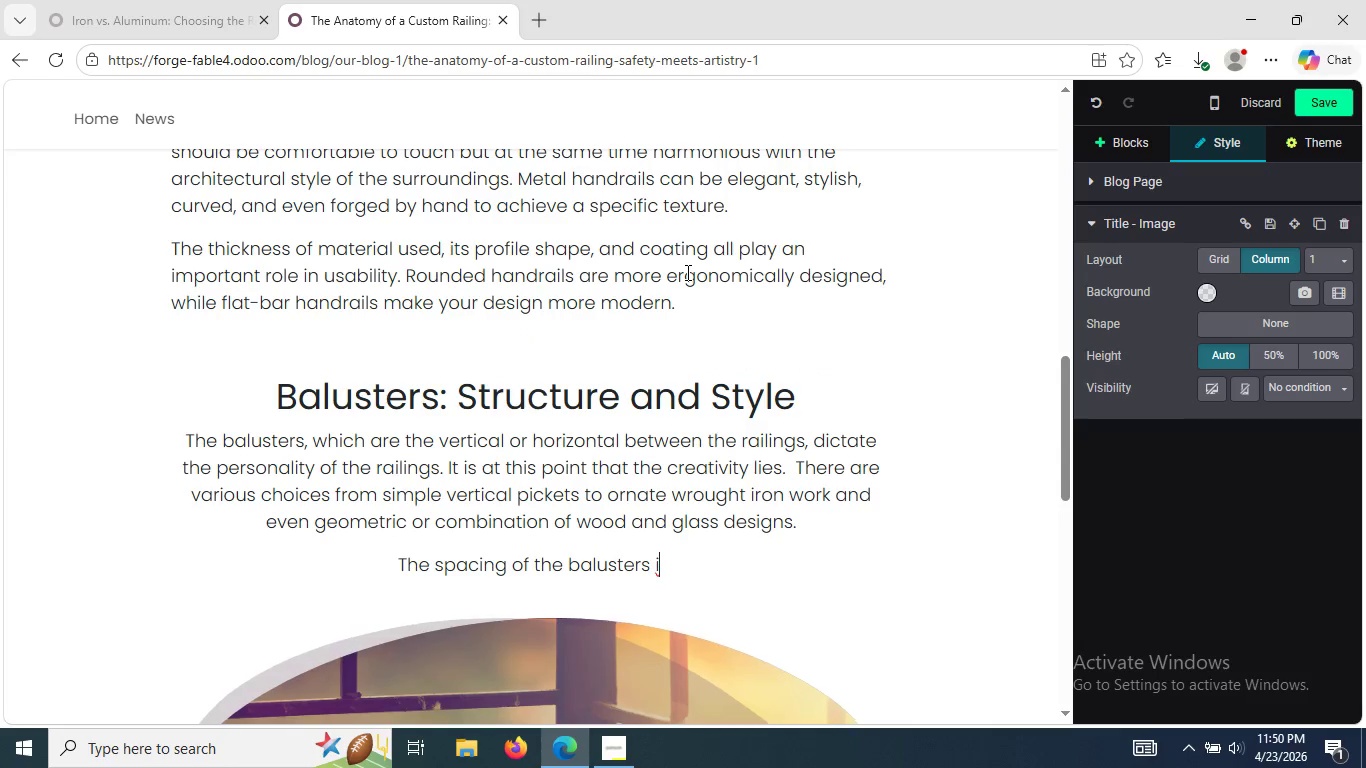 
key(Backspace)
 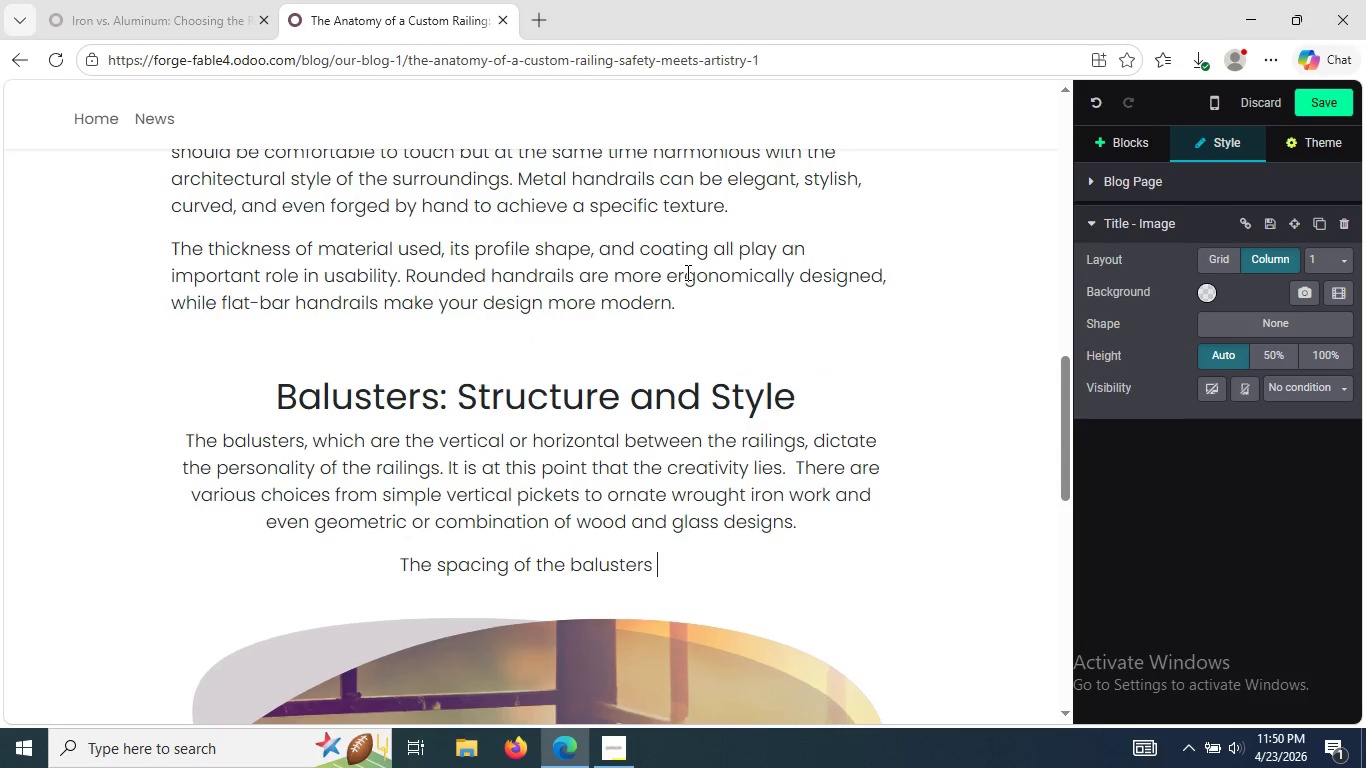 
type(is equa)
 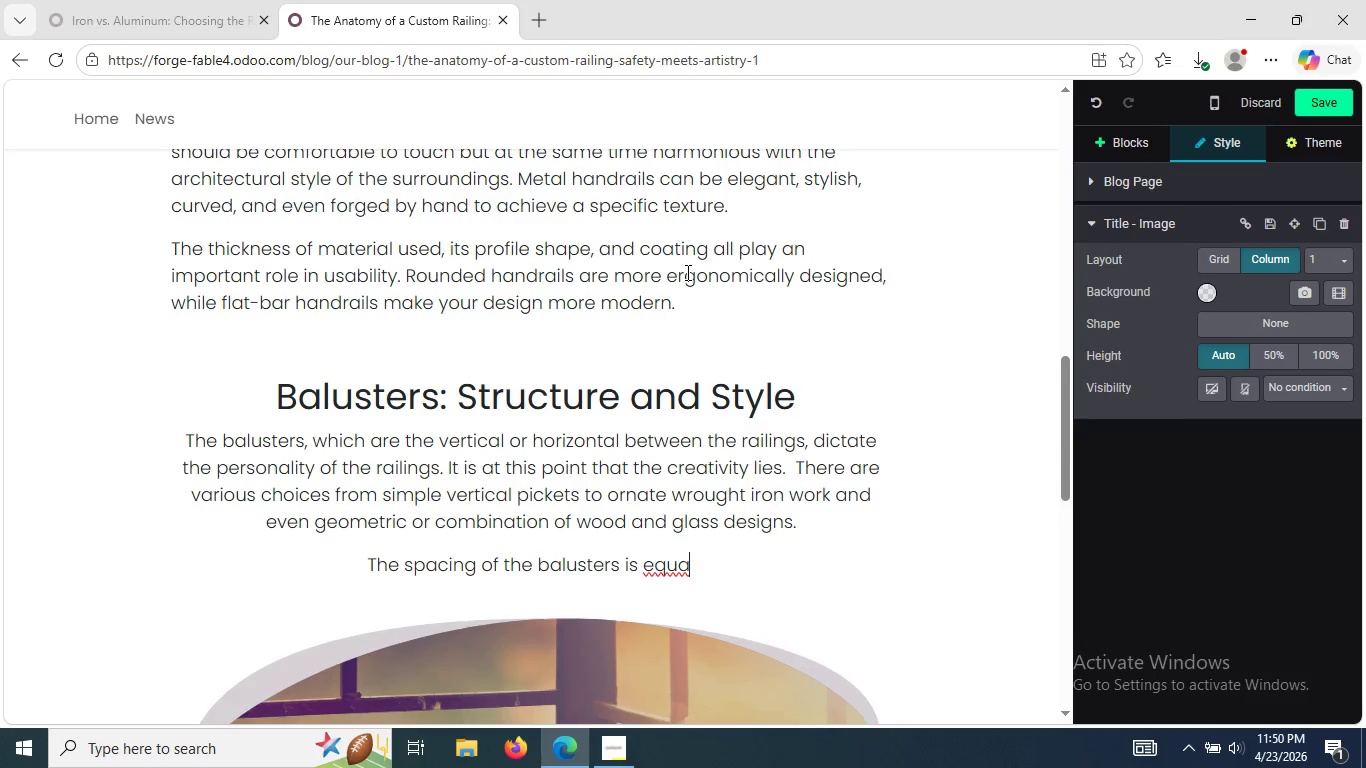 
type(lly)
 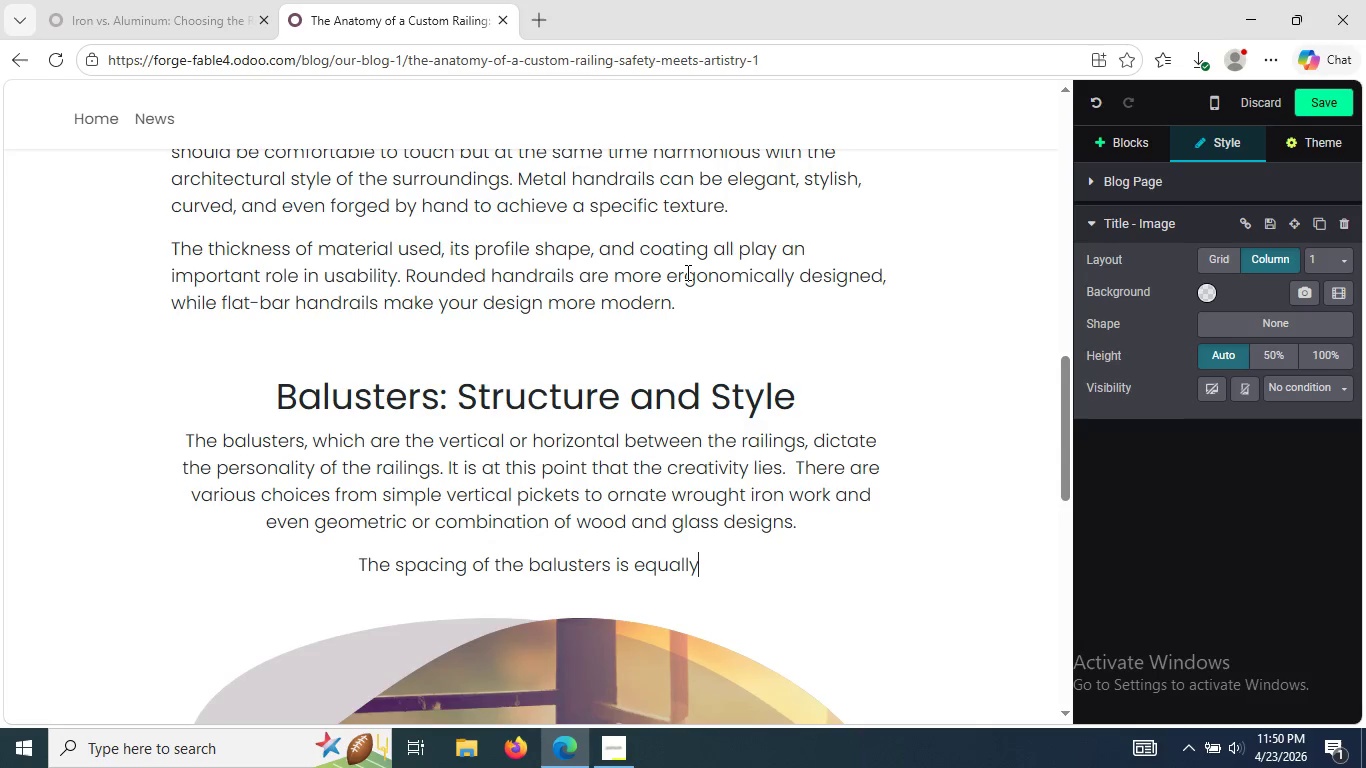 
type( import)
 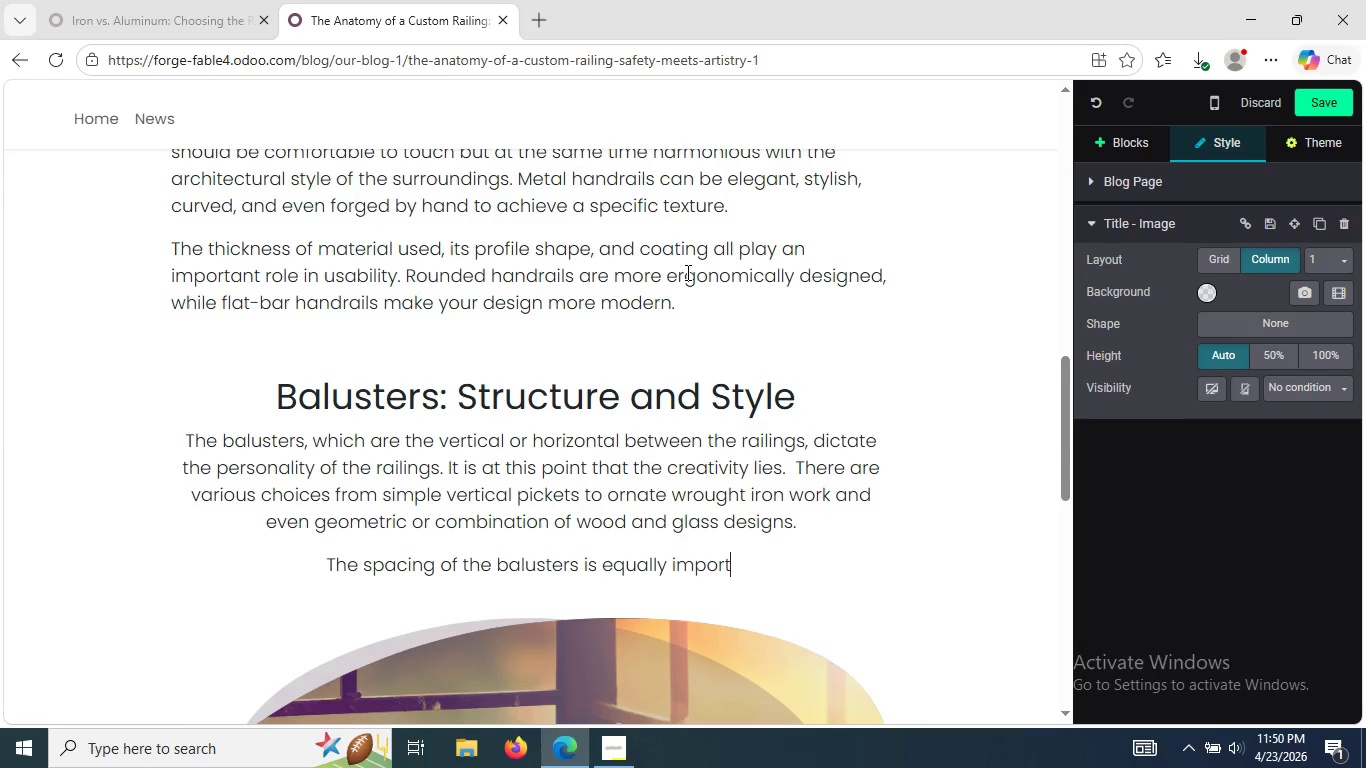 
type(ant)
 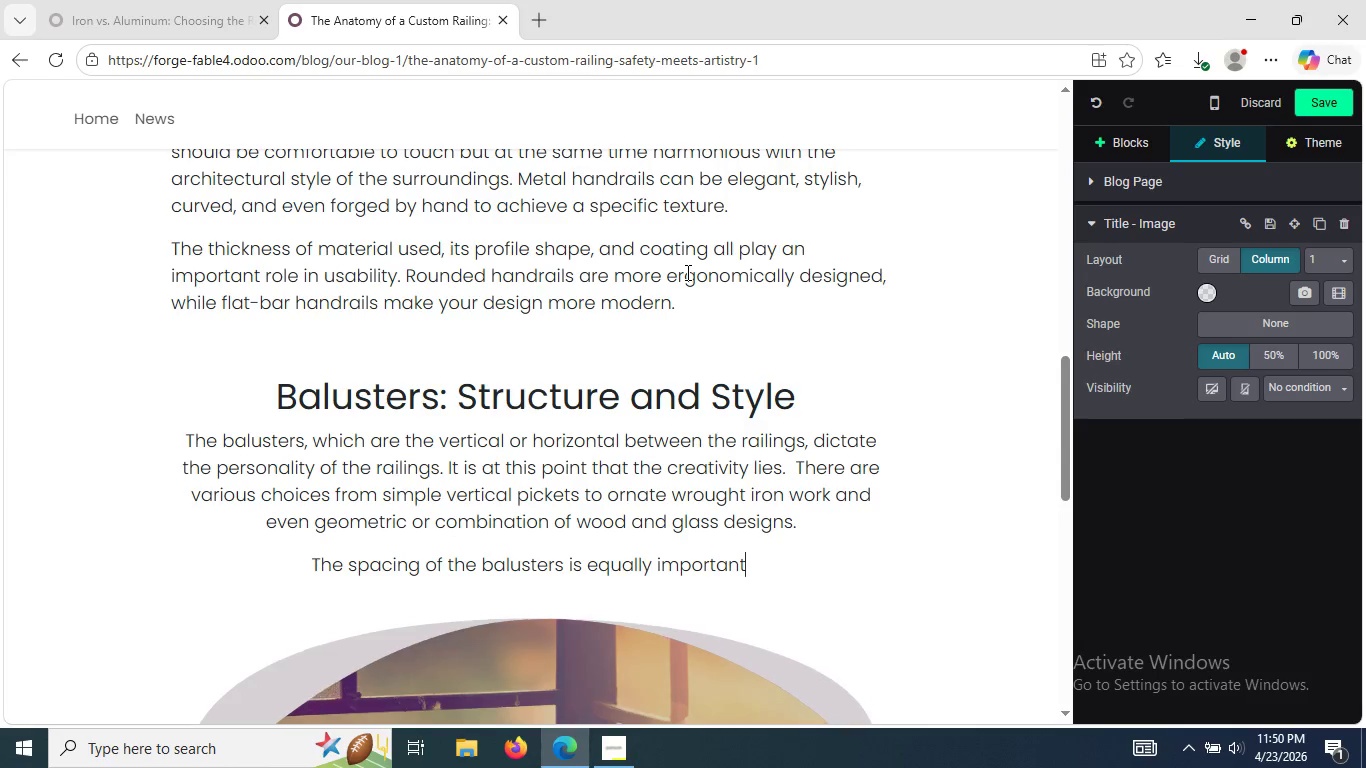 
type(. Ge)
 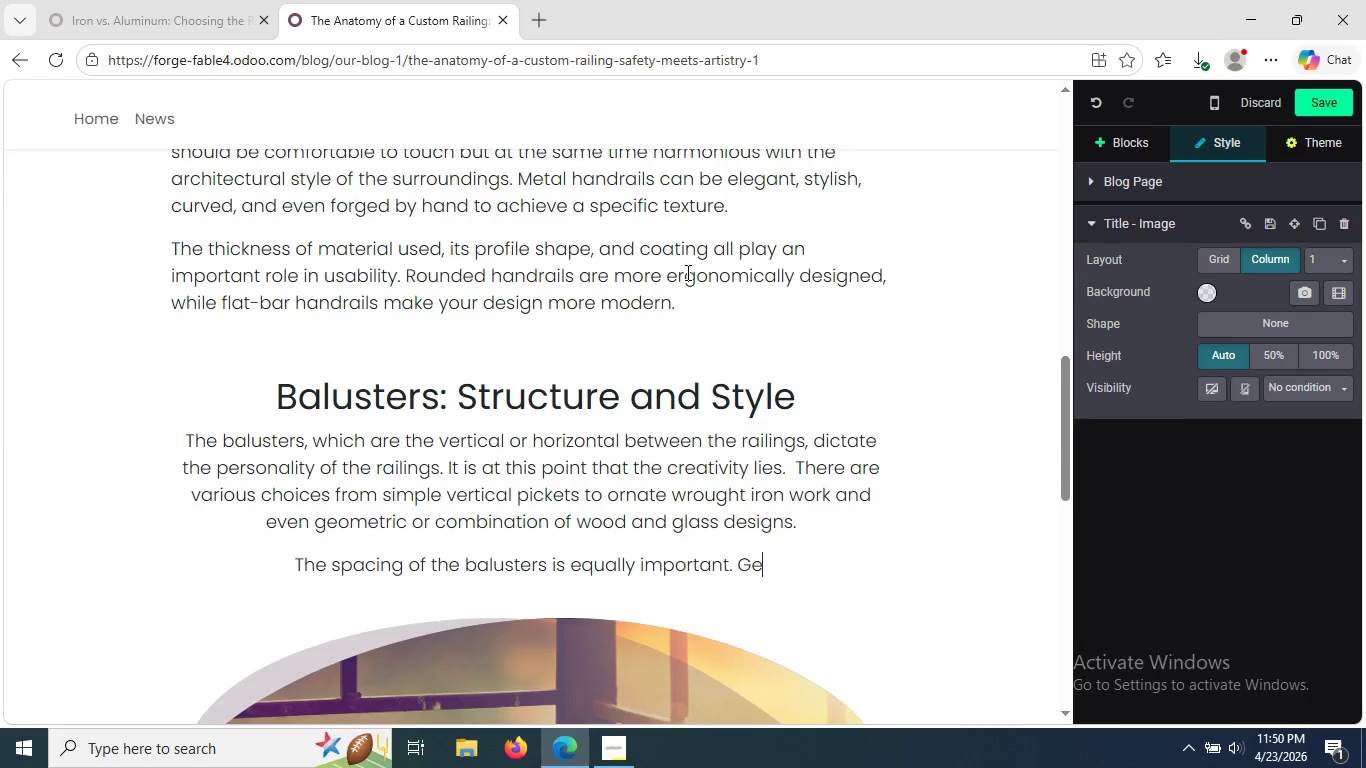 
type(ner)
 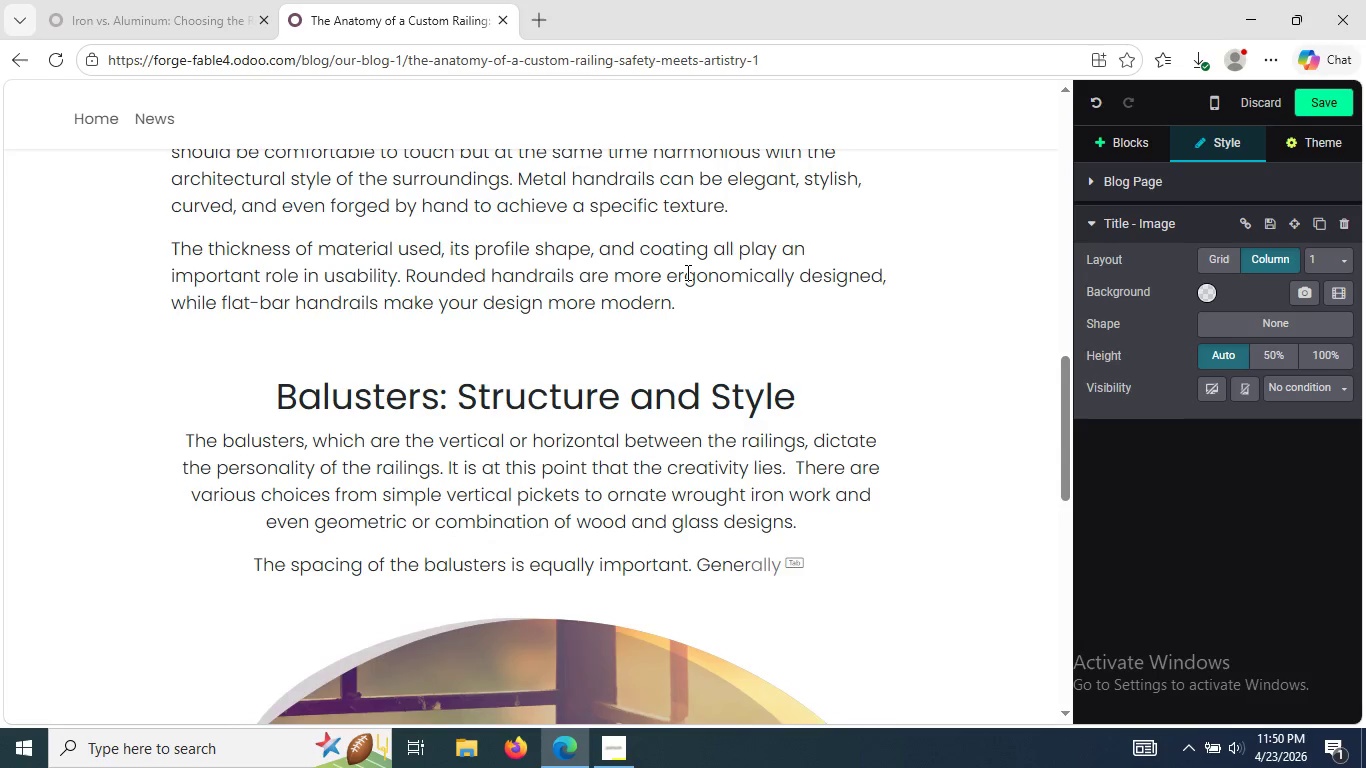 
key(Tab)
type(, byu)
key(Backspace)
key(Backspace)
type(uilding regul)
 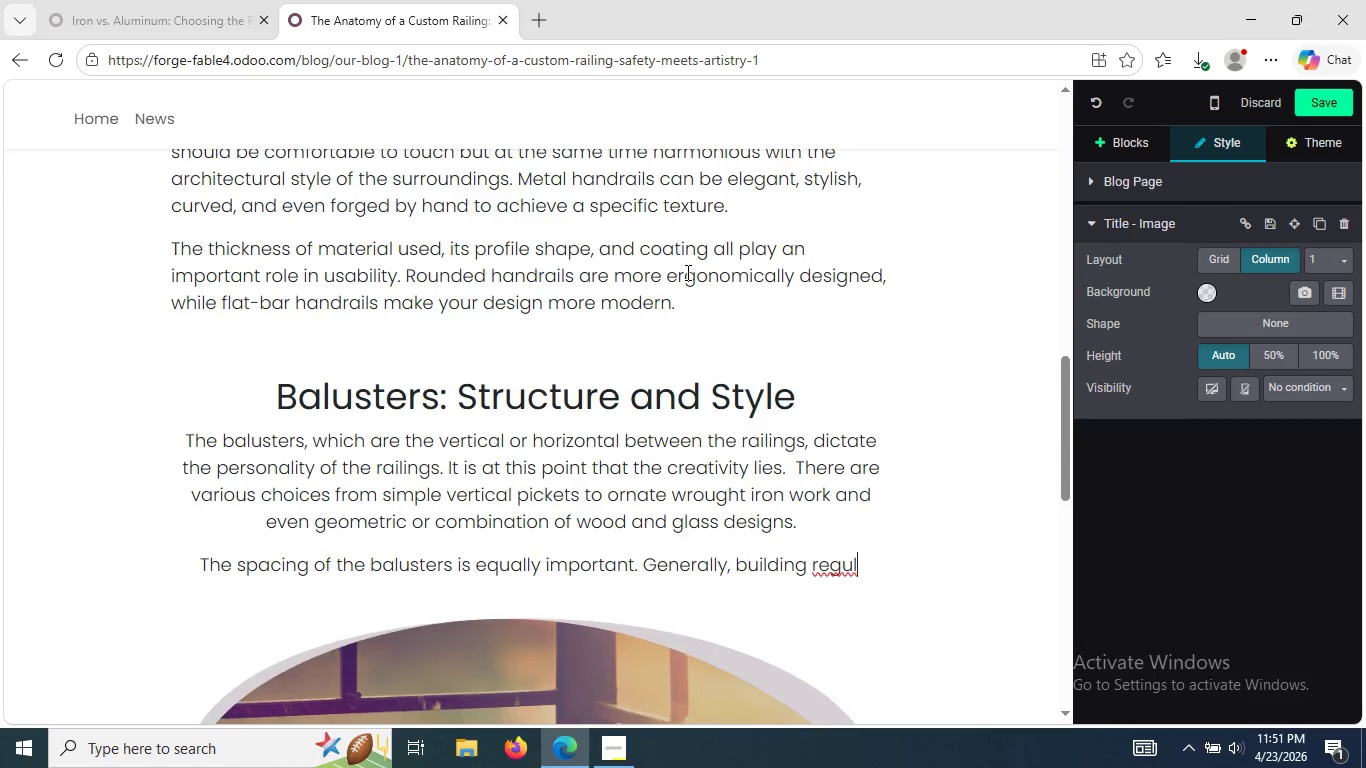 
type(ations )
 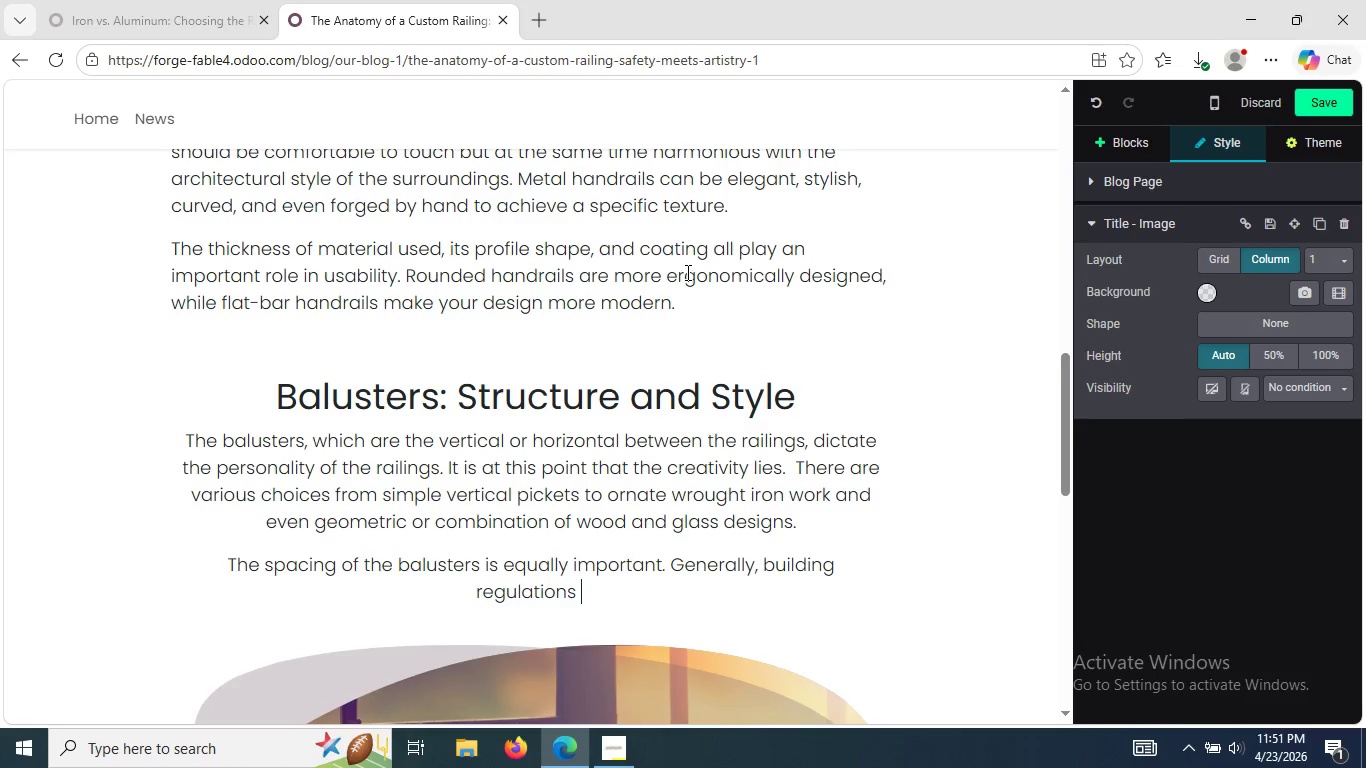 
type(gover)
 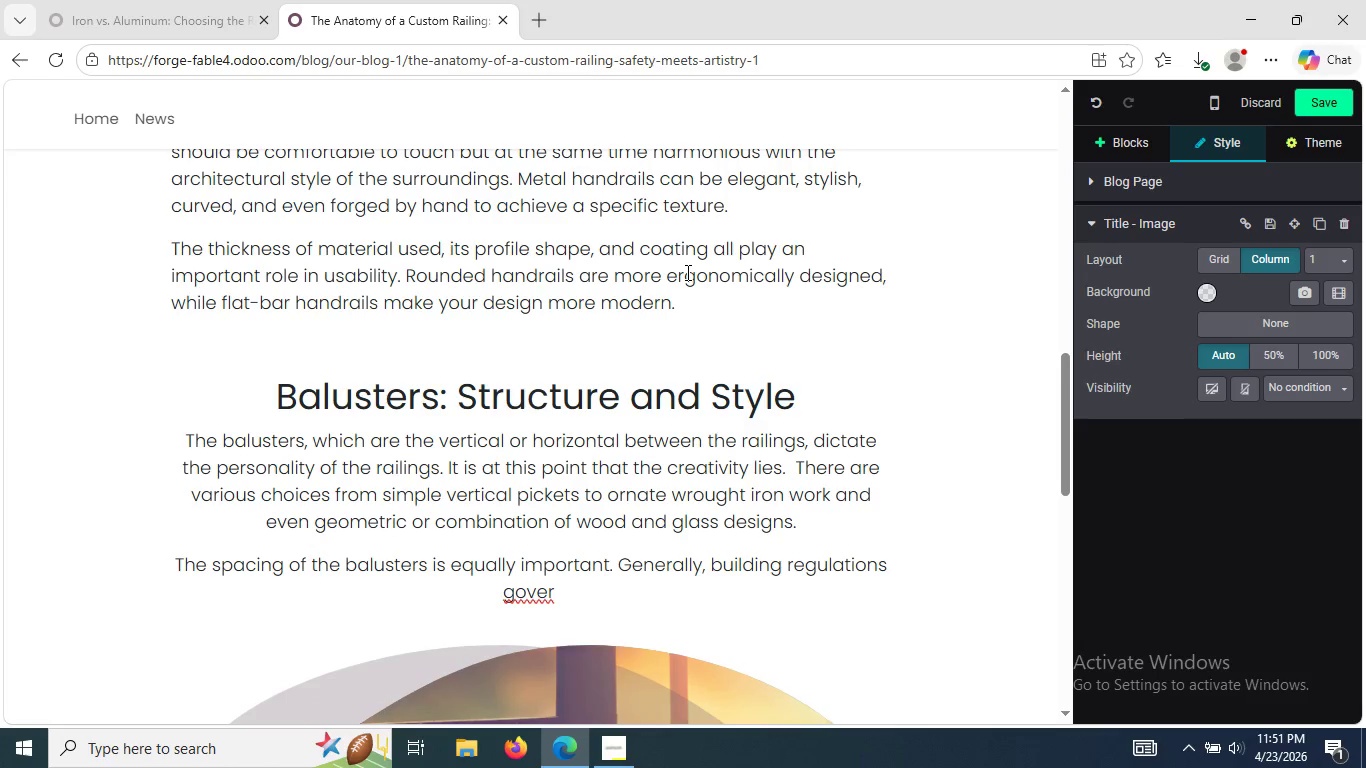 
wait(15.58)
 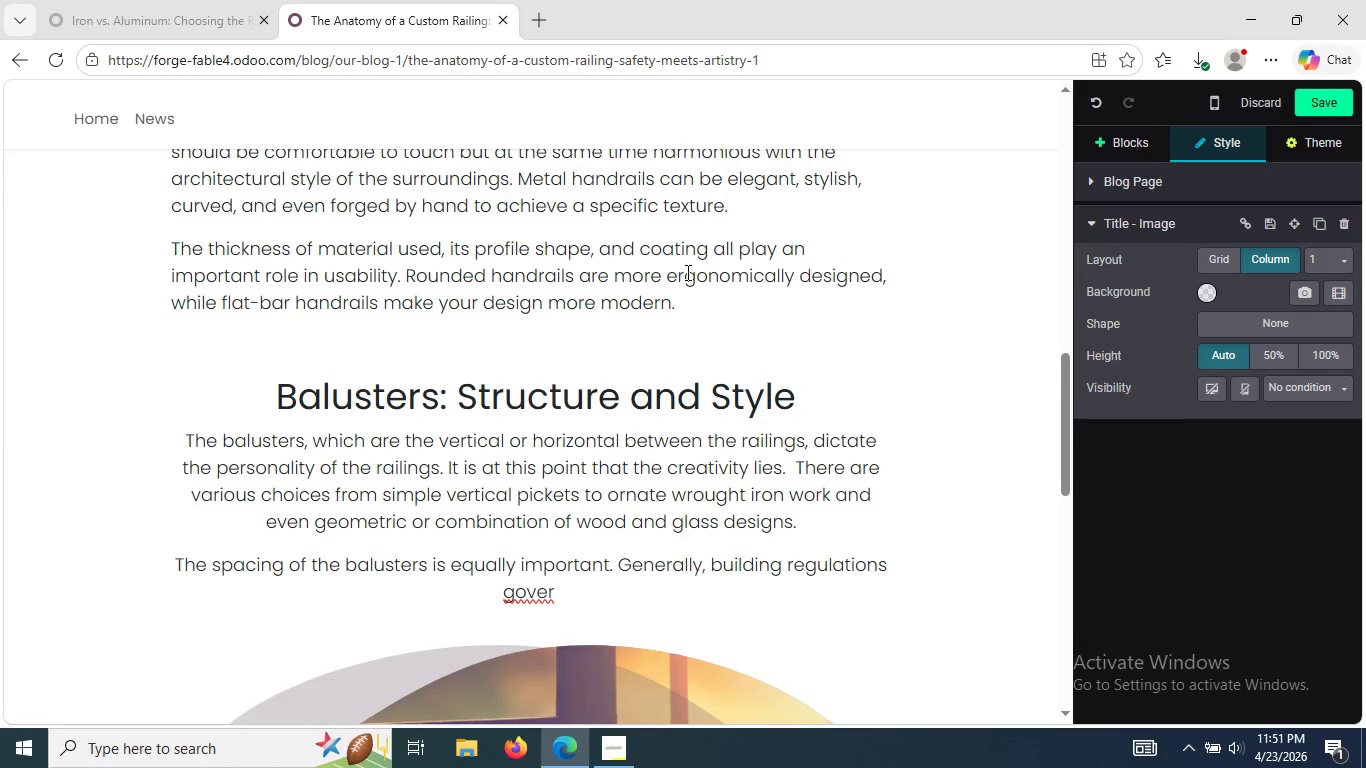 
type(n the amount of )
 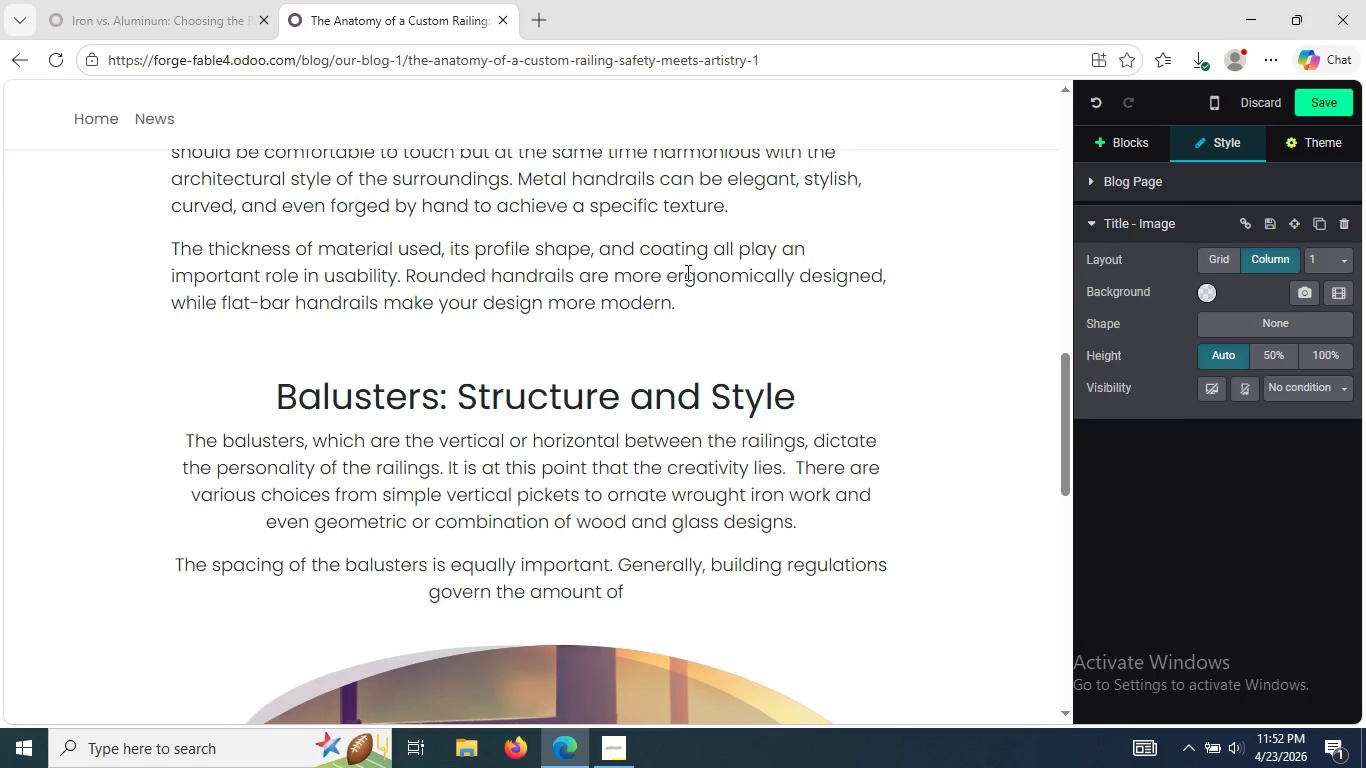 
wait(31.05)
 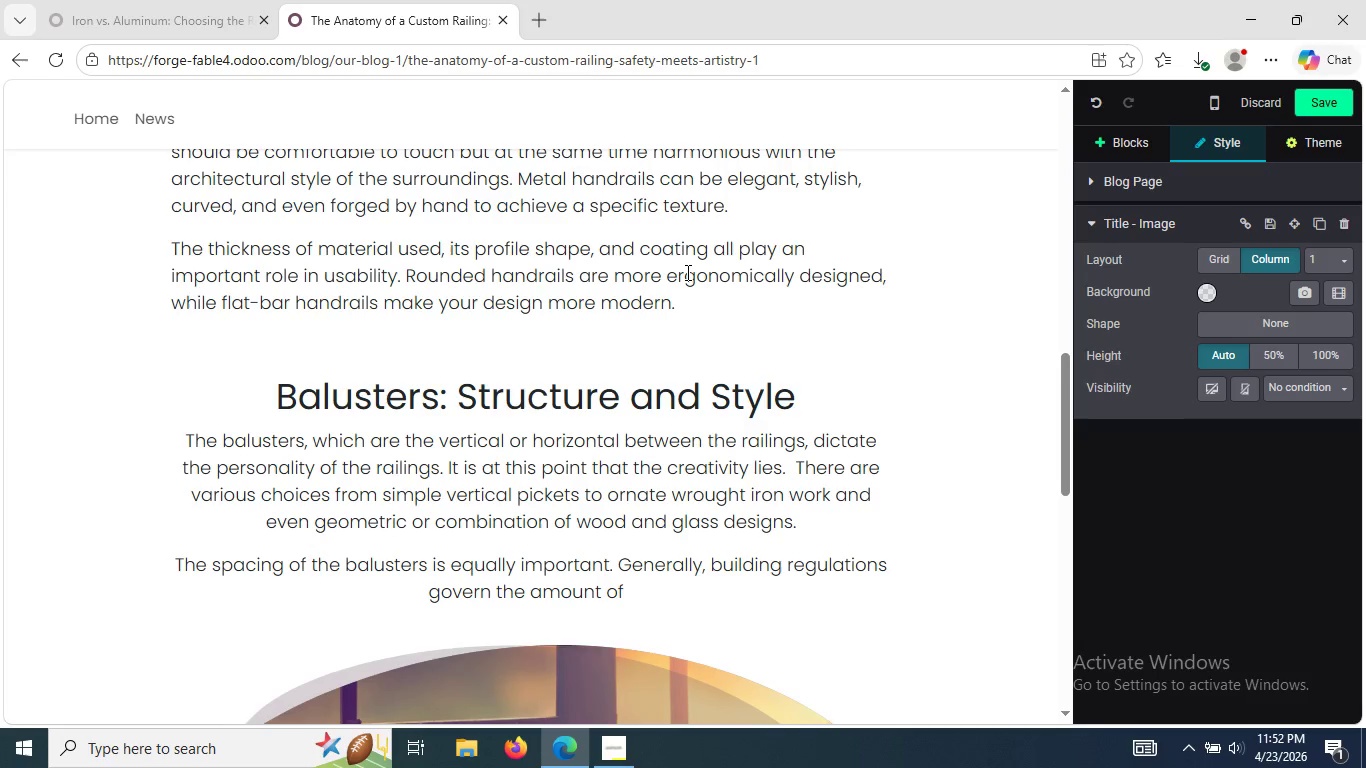 
type(space between the bau)
 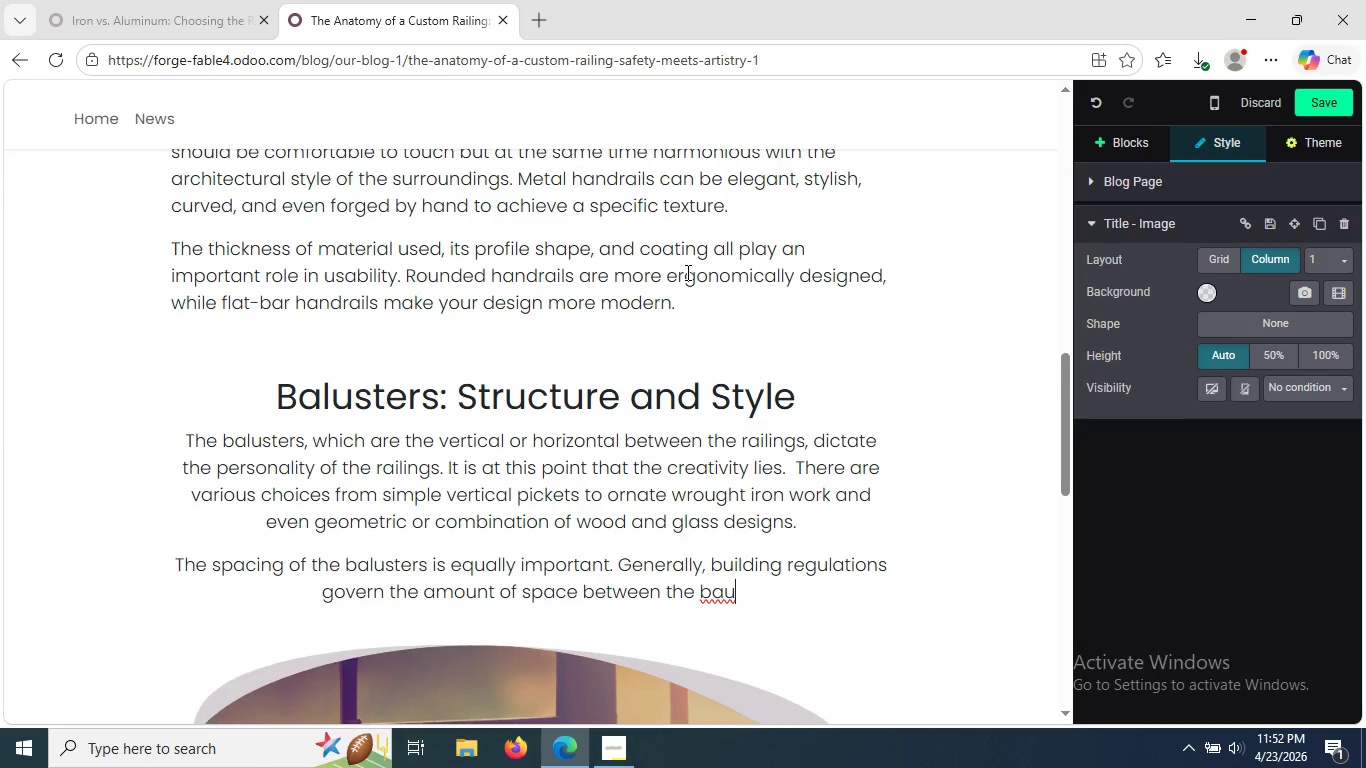 
wait(12.95)
 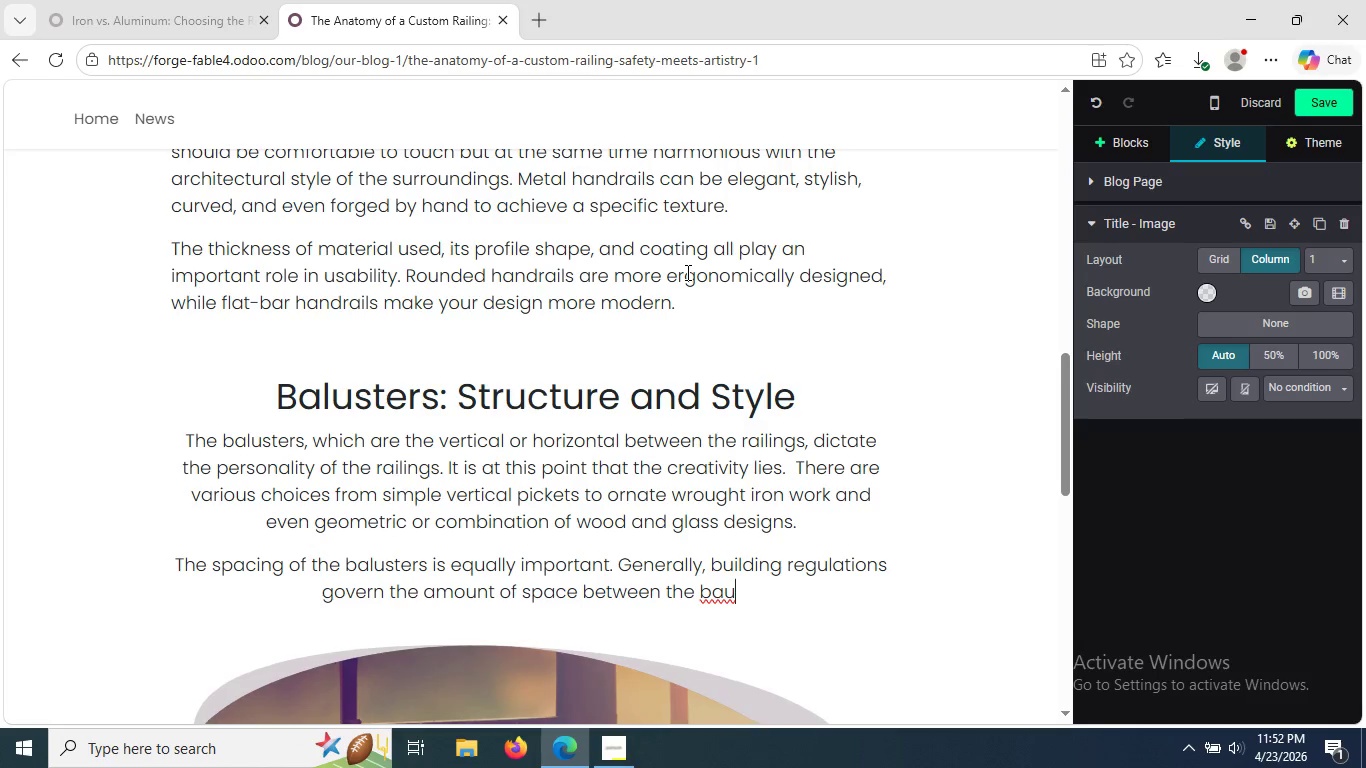 
key(Backspace)
 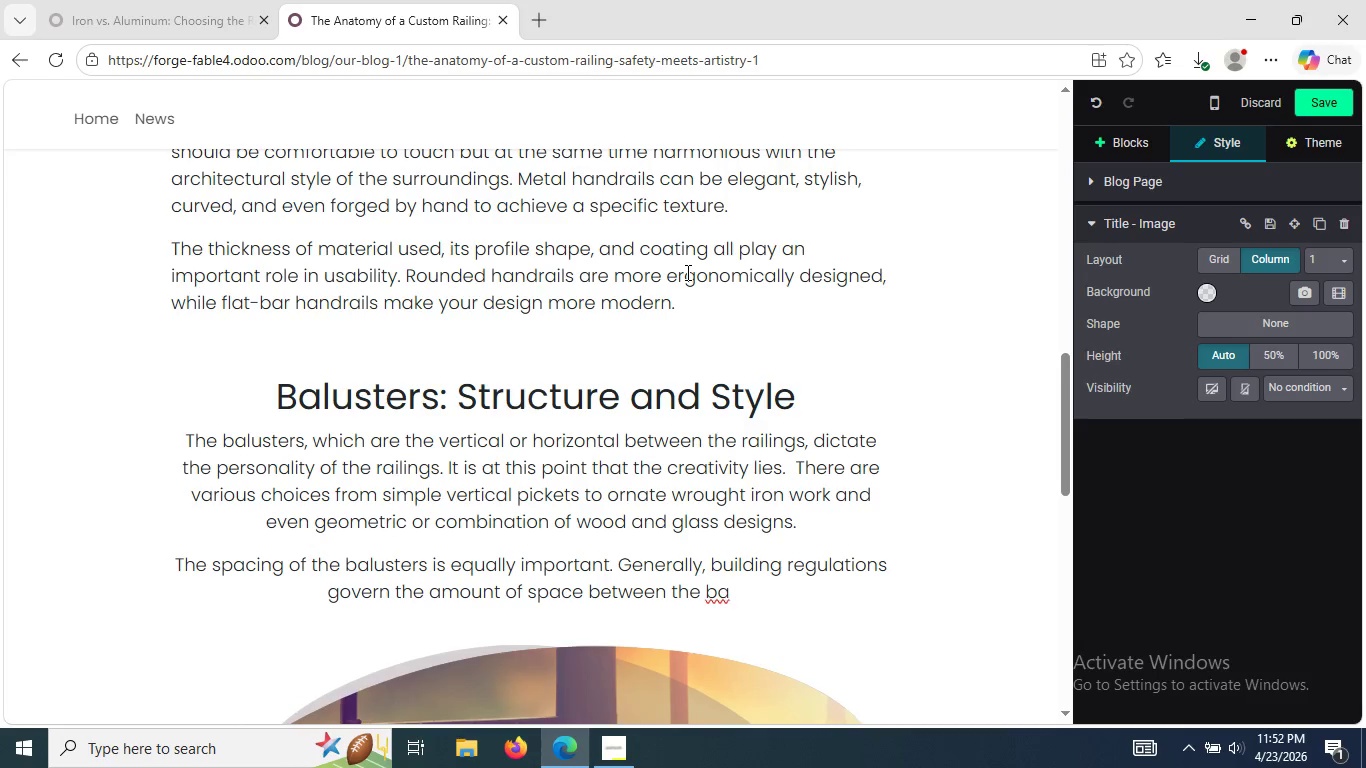 
key(L)
 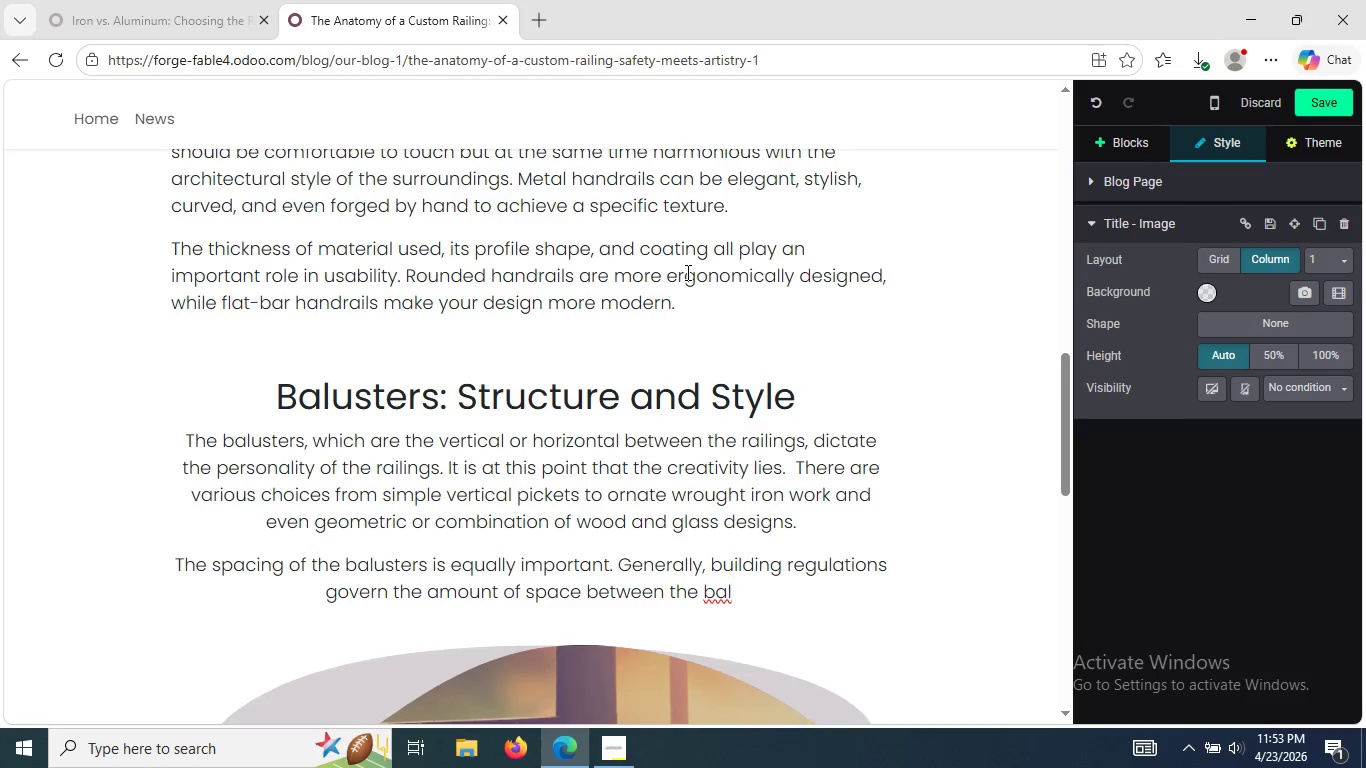 
wait(5.19)
 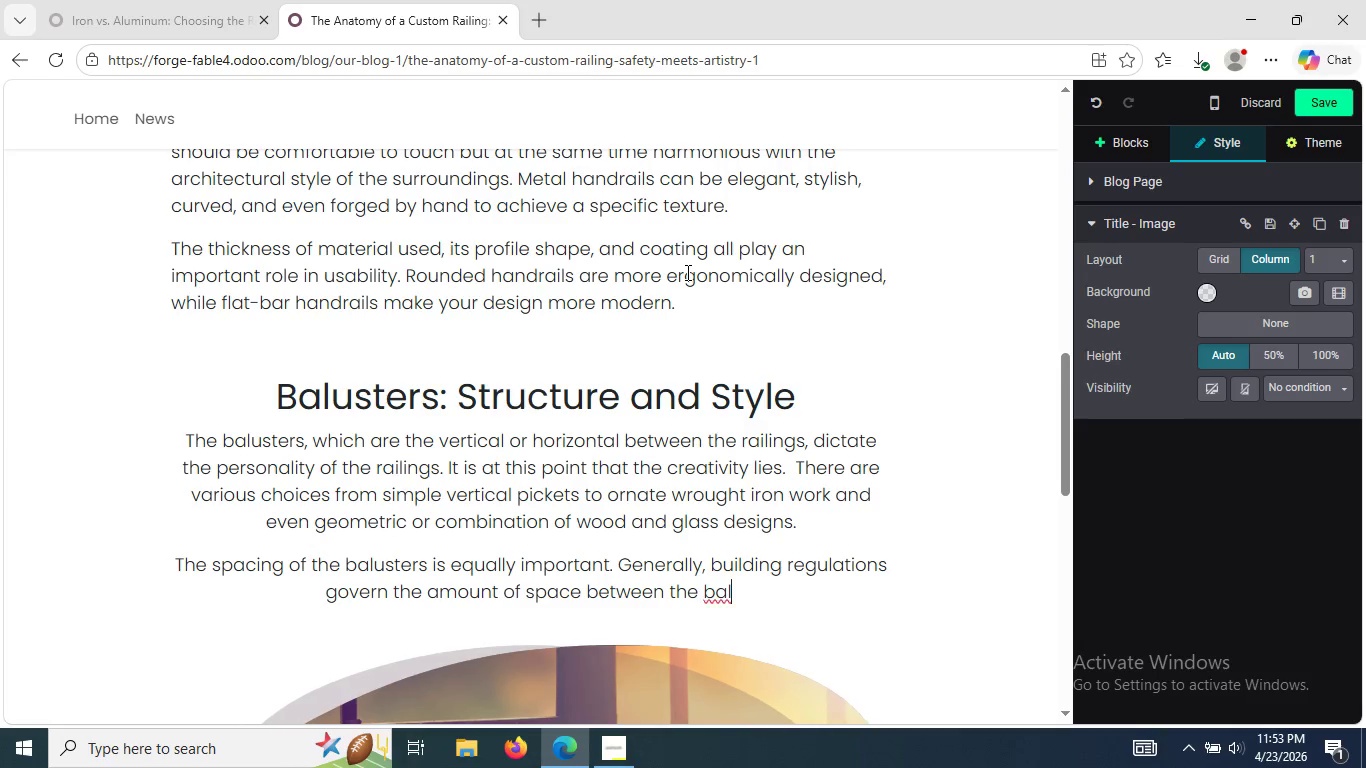 
type(usters is equally im)
 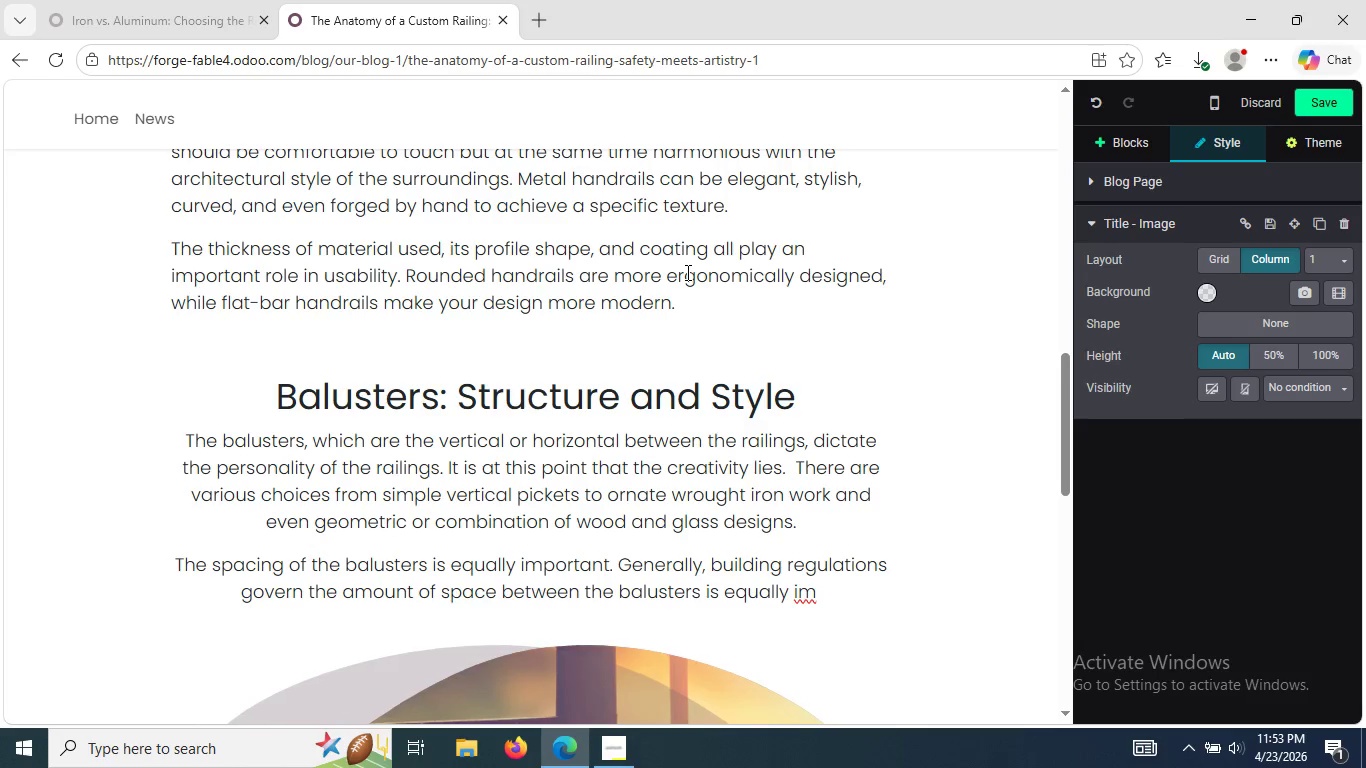 
type(por)
key(Tab)
 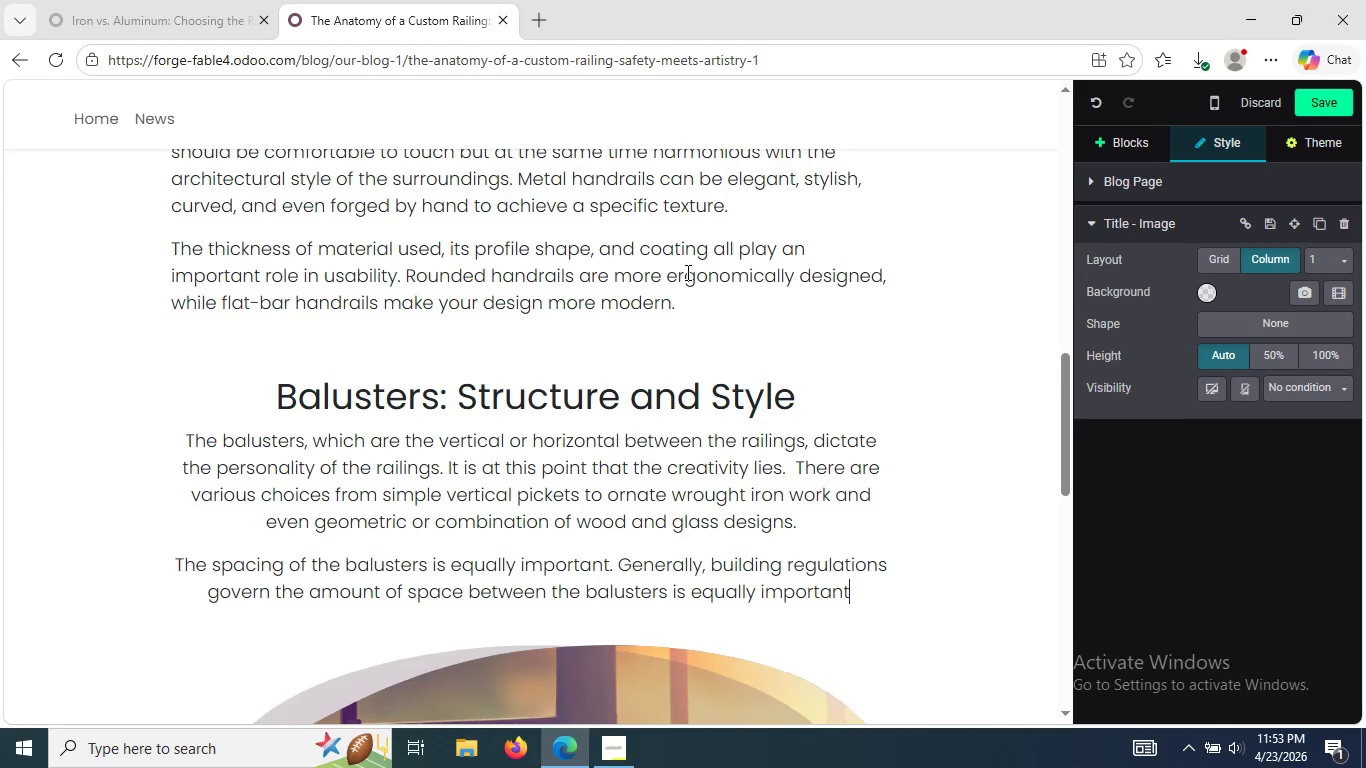 
wait(8.64)
 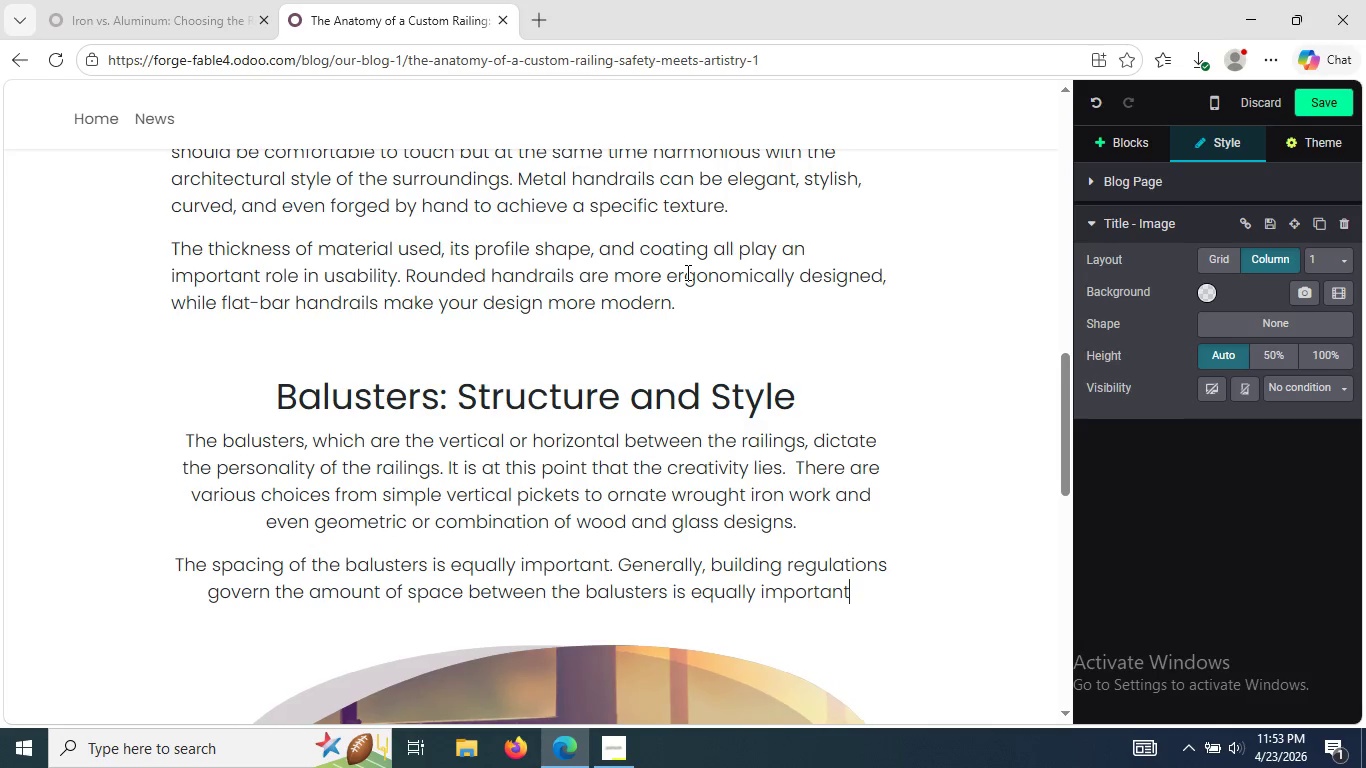 
key(Backspace)
 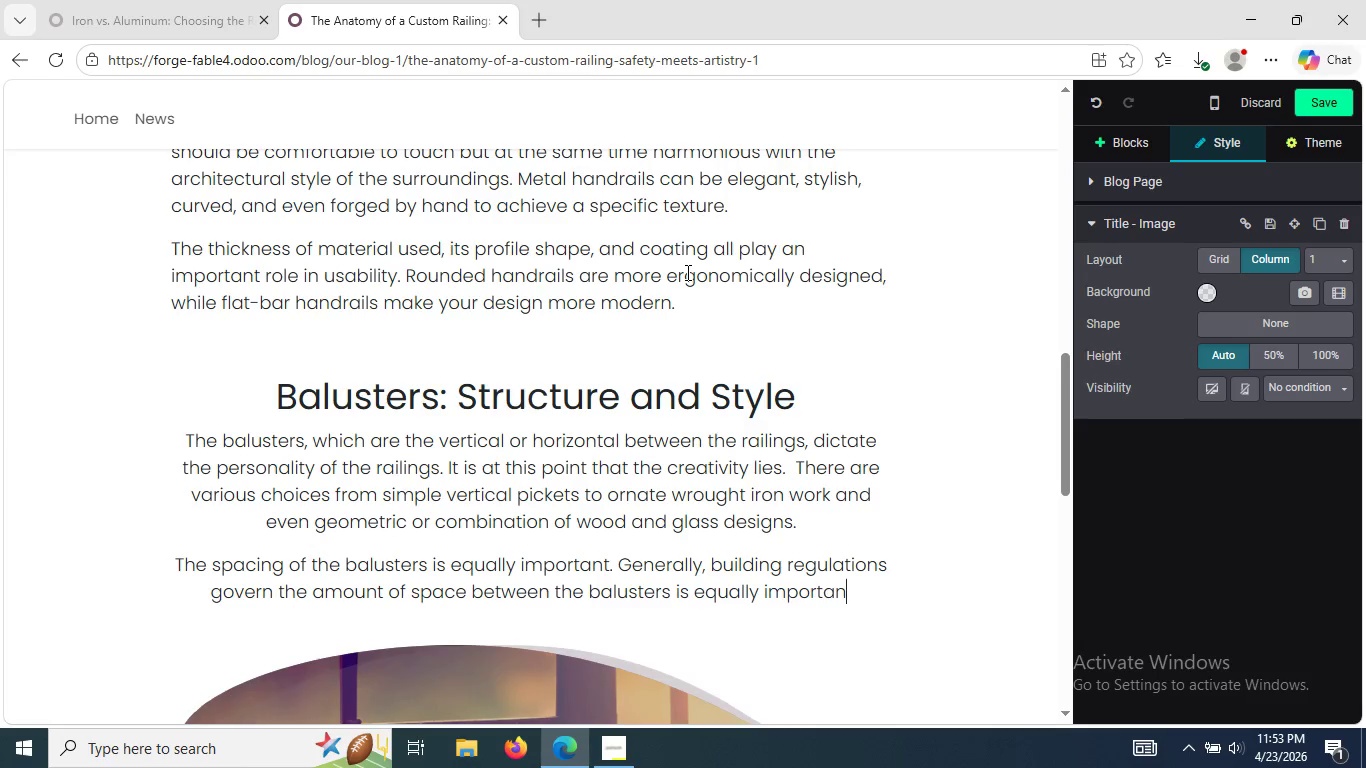 
key(Backspace)
 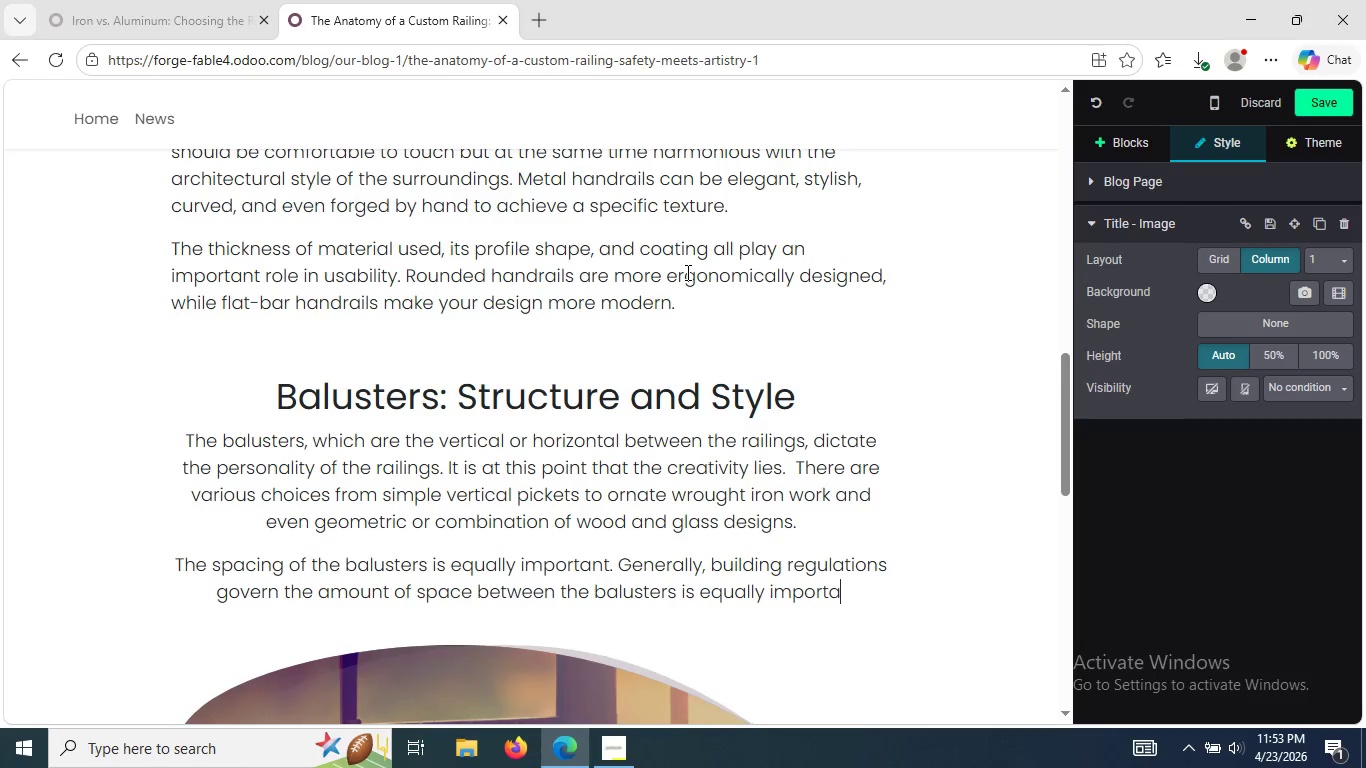 
key(Backspace)
 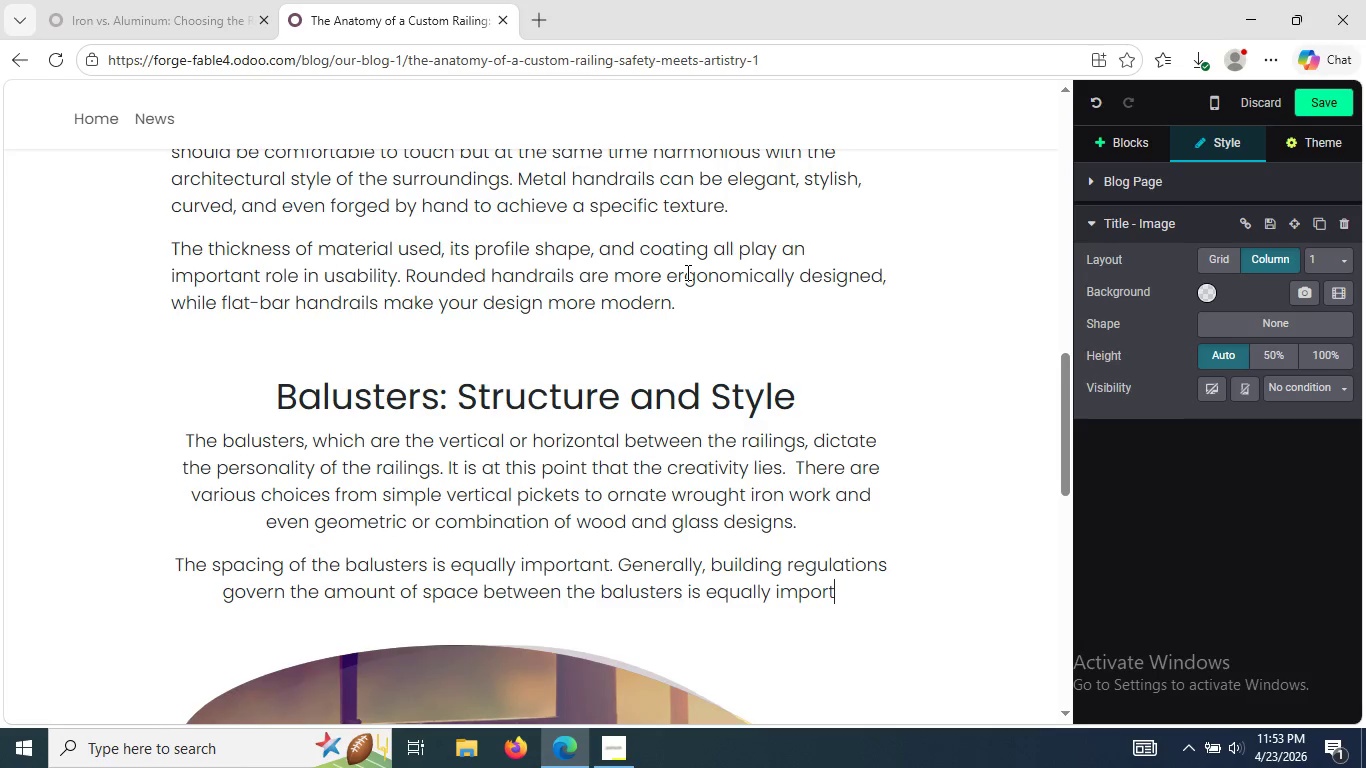 
key(Backspace)
 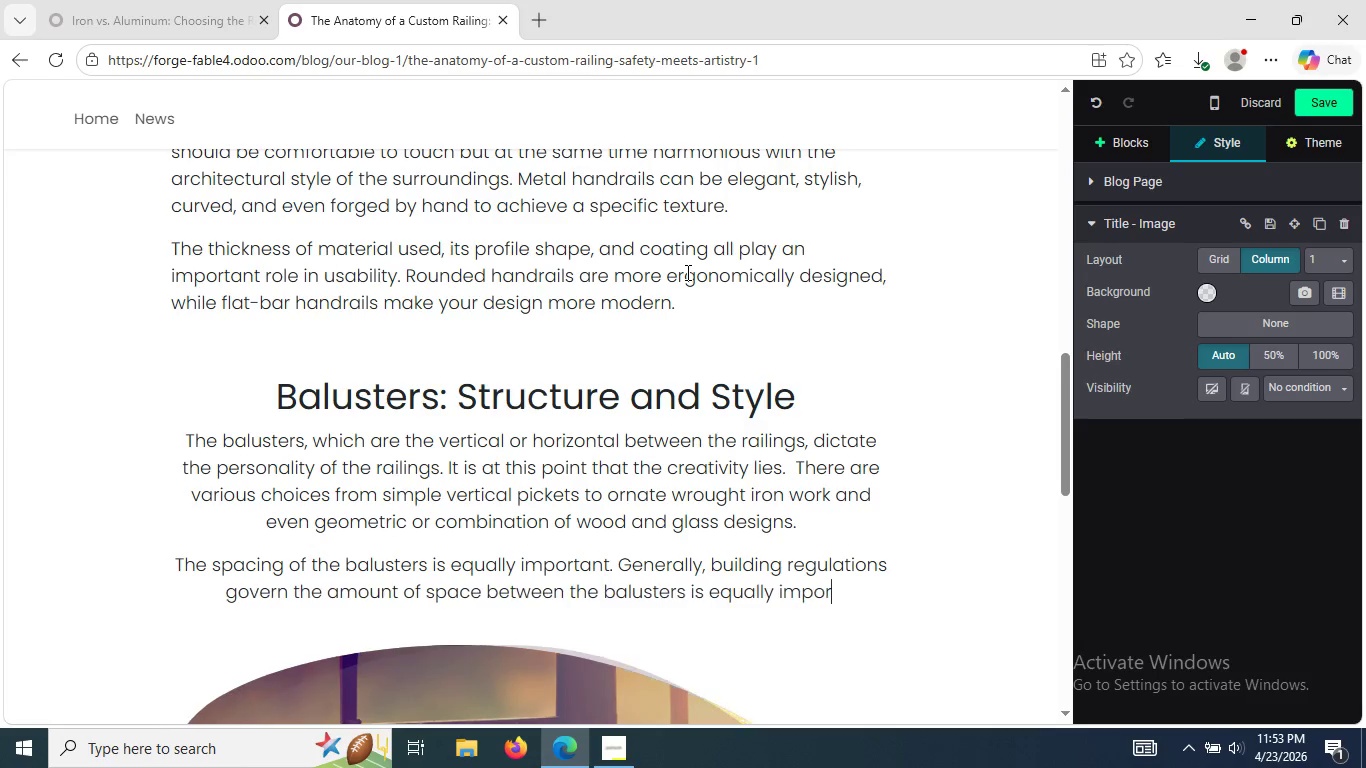 
key(Backspace)
 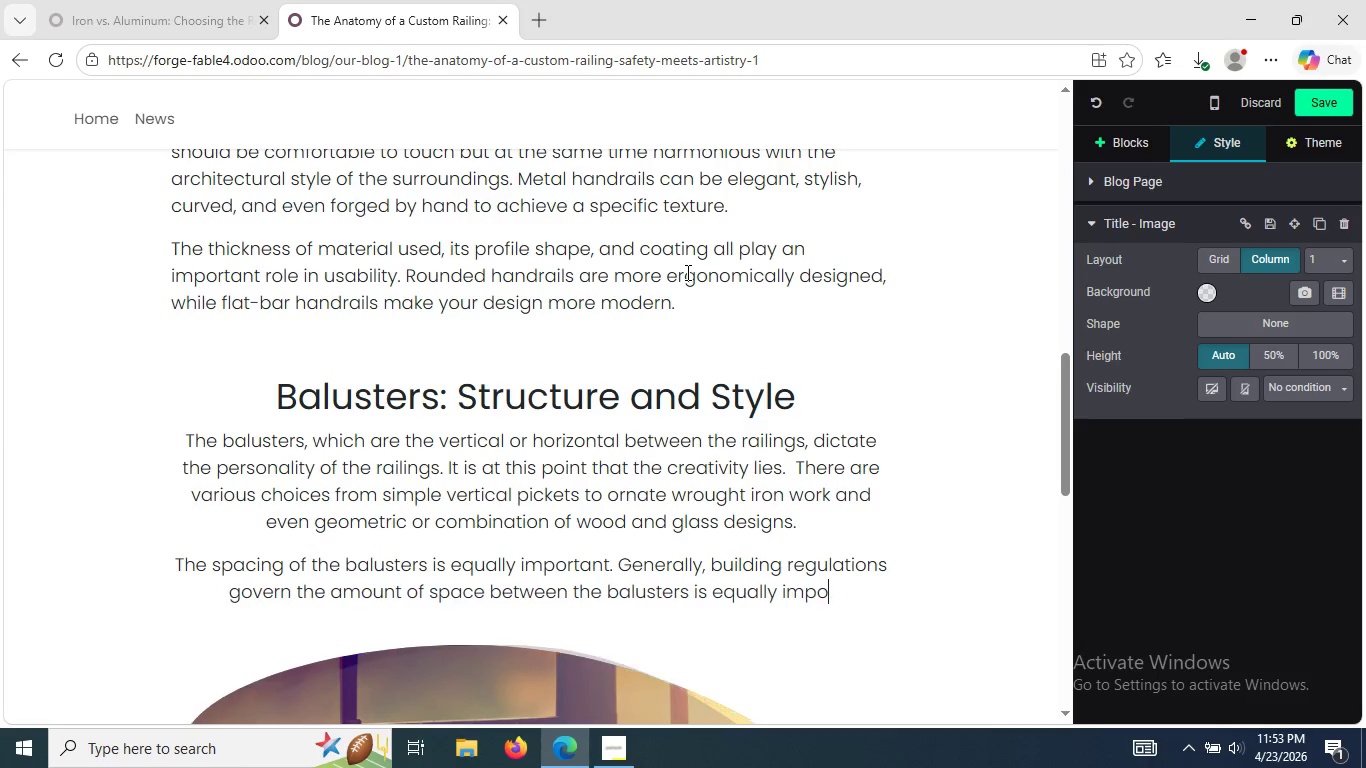 
key(Backspace)
 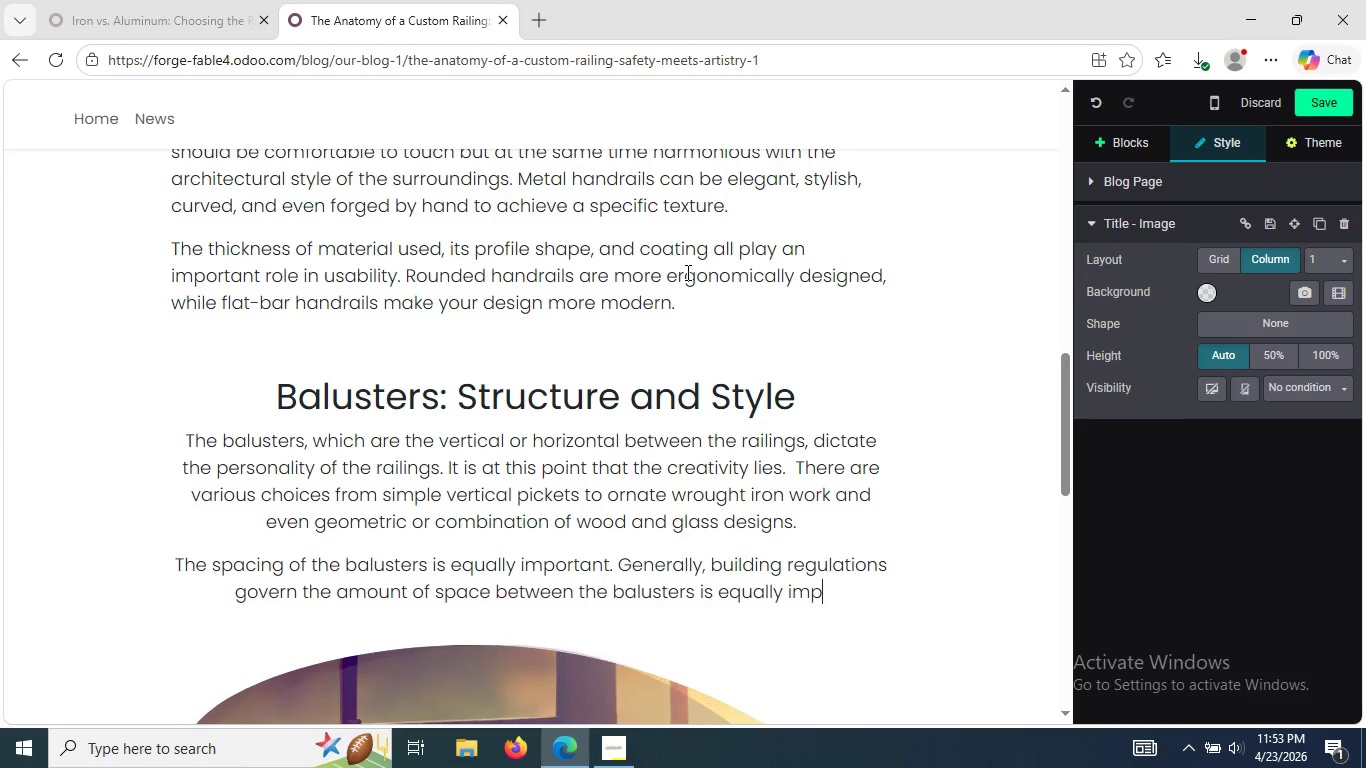 
key(Backspace)
 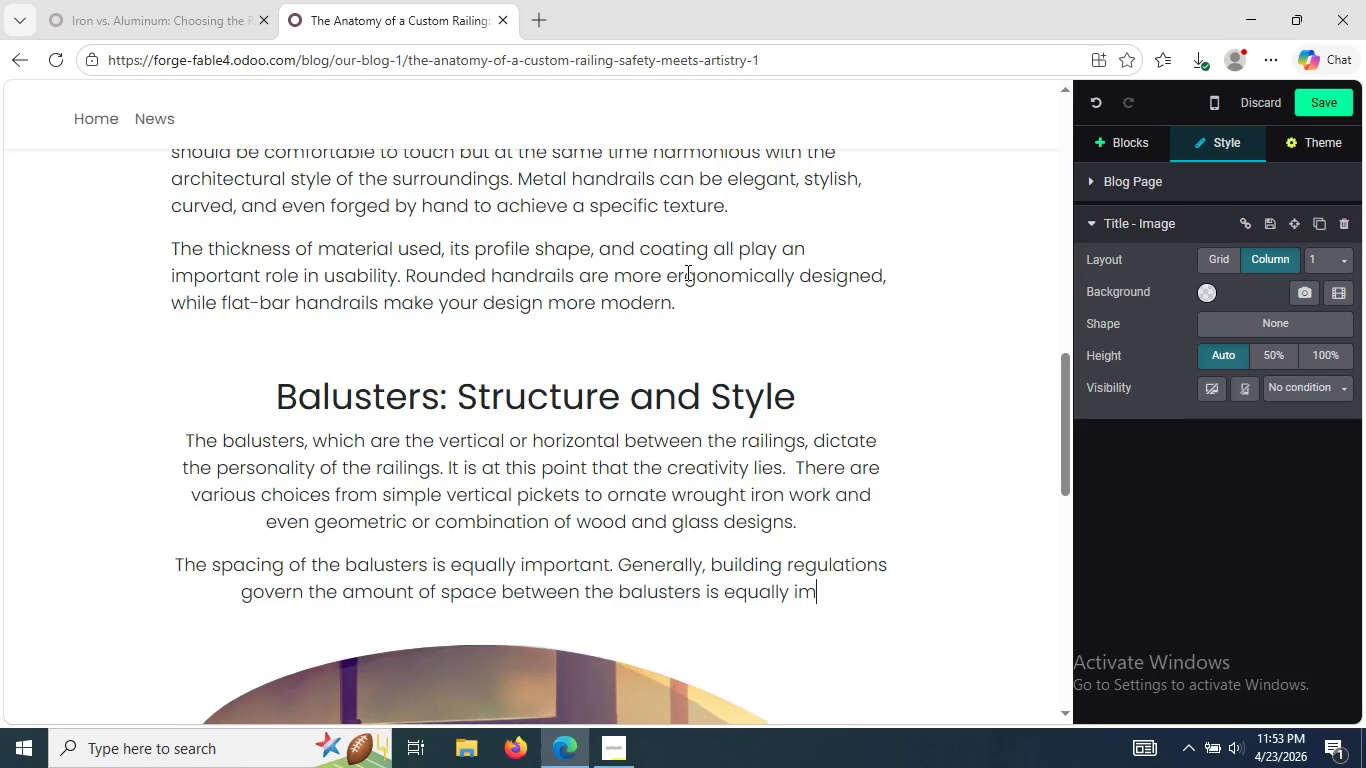 
key(Backspace)
 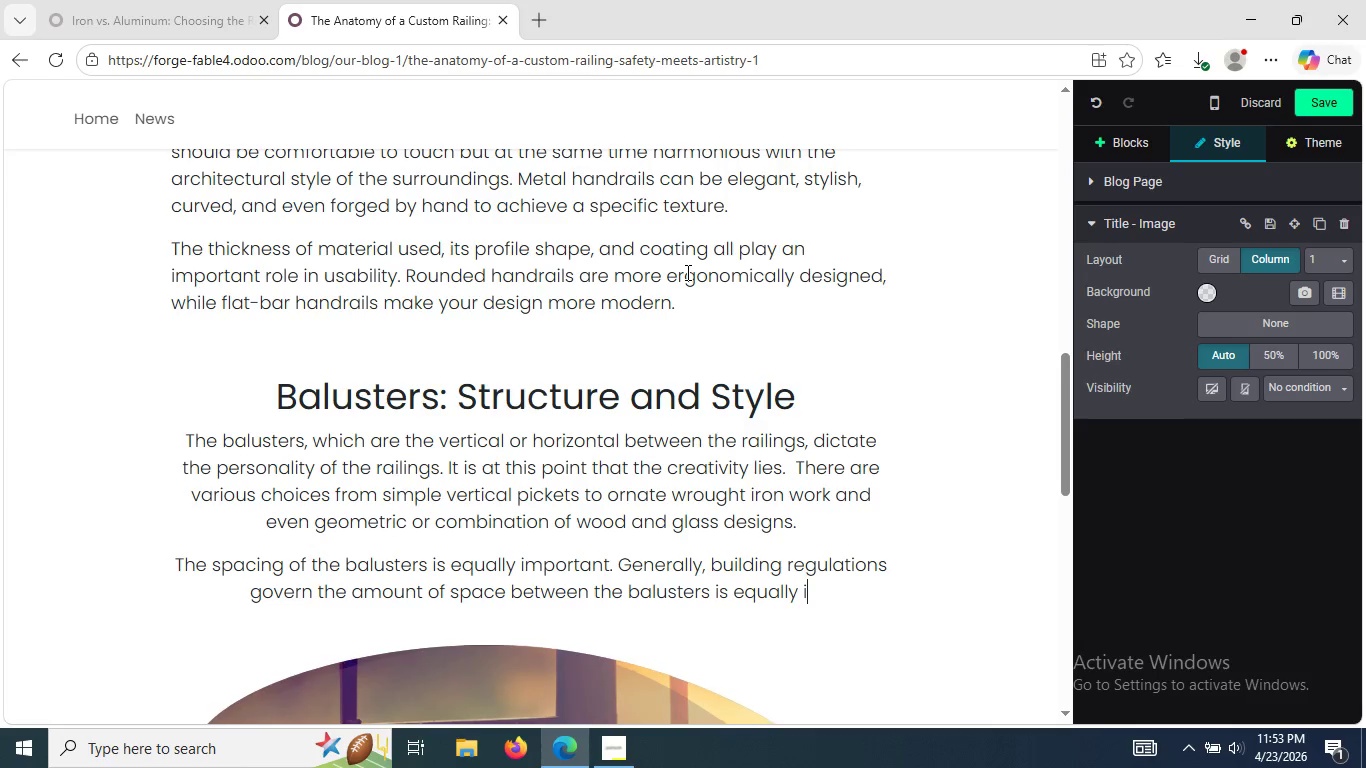 
key(Backspace)
 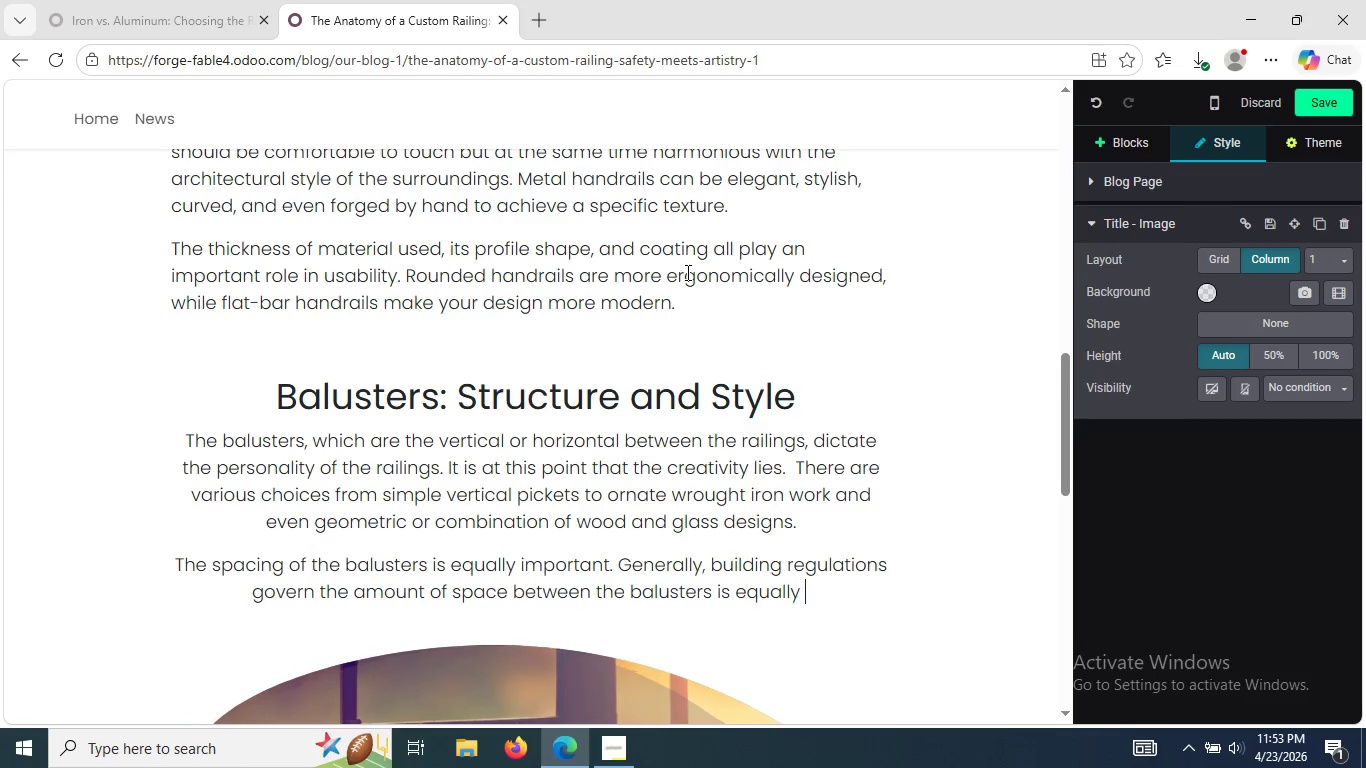 
key(Backspace)
 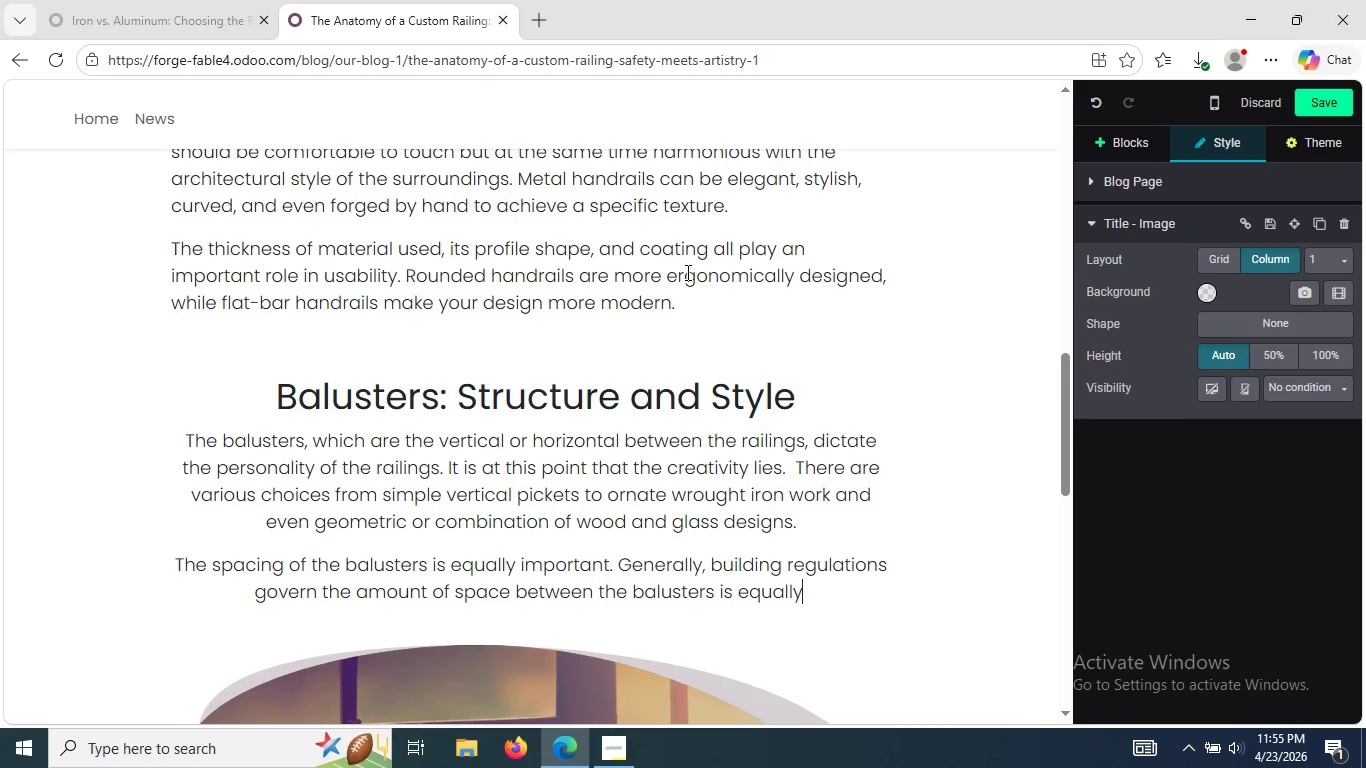 
wait(100.52)
 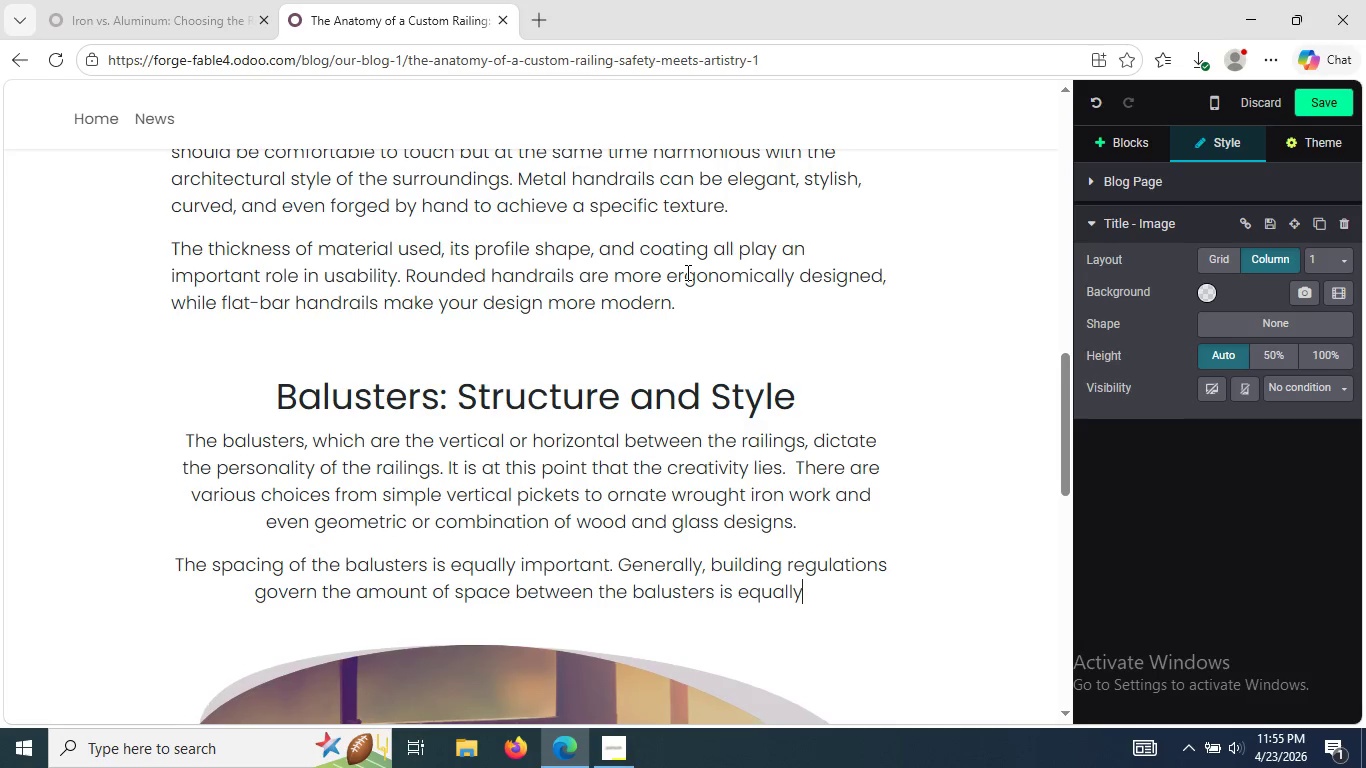 
key(Backspace)
 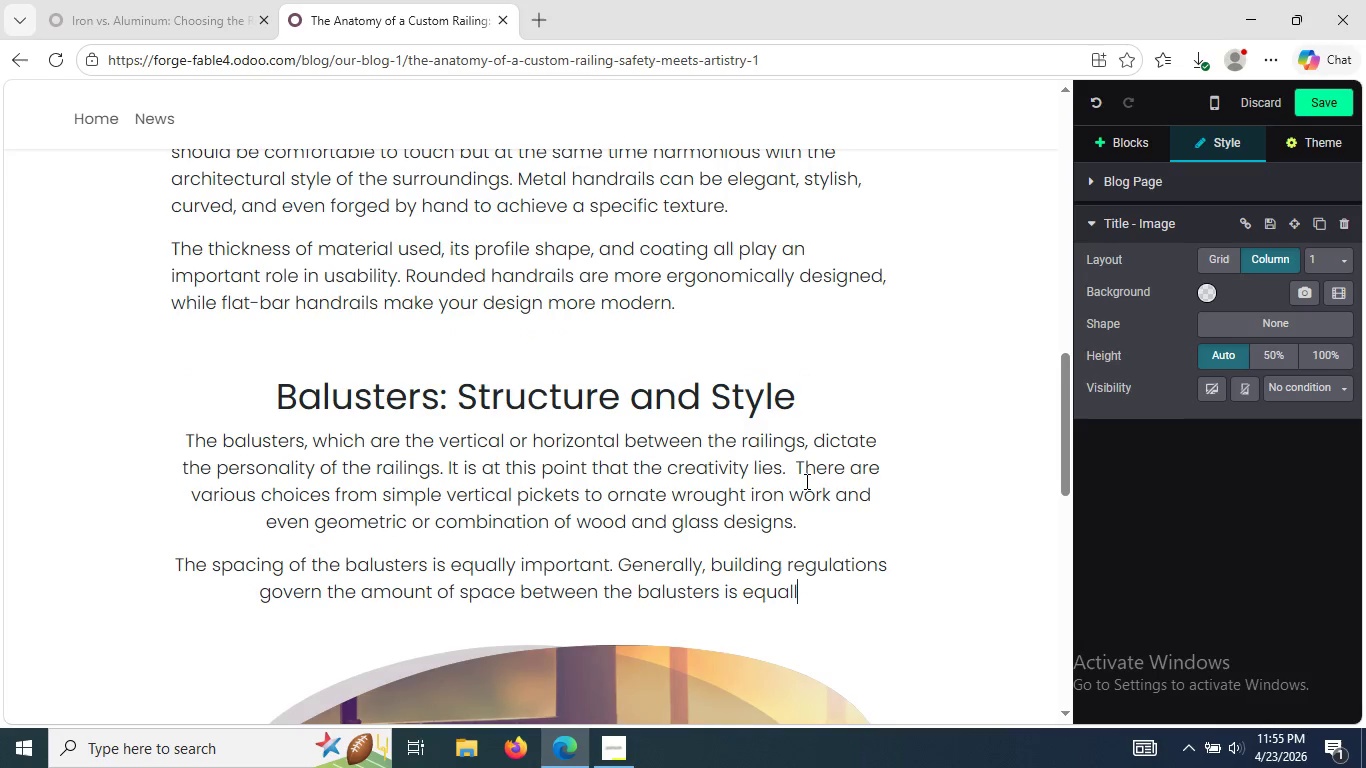 
key(Backspace)
 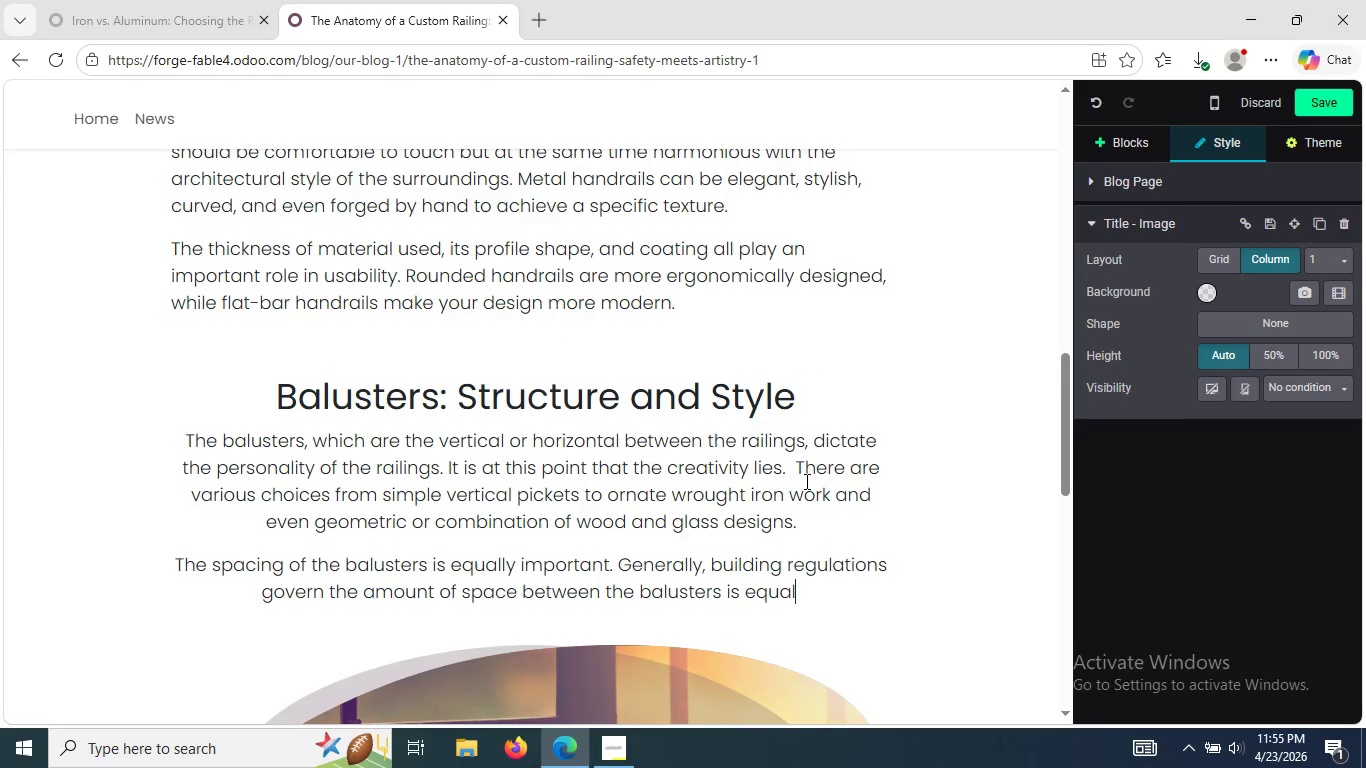 
key(Backspace)
 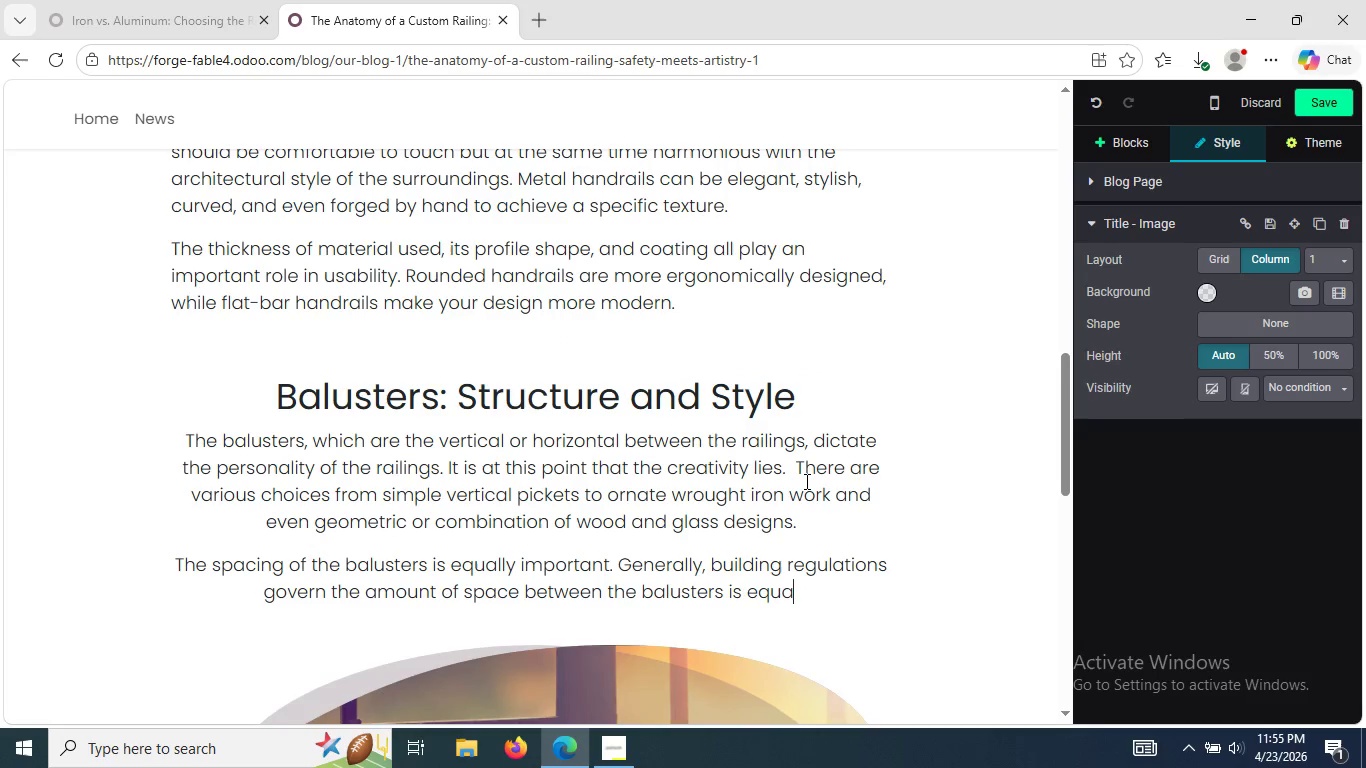 
key(Backspace)
 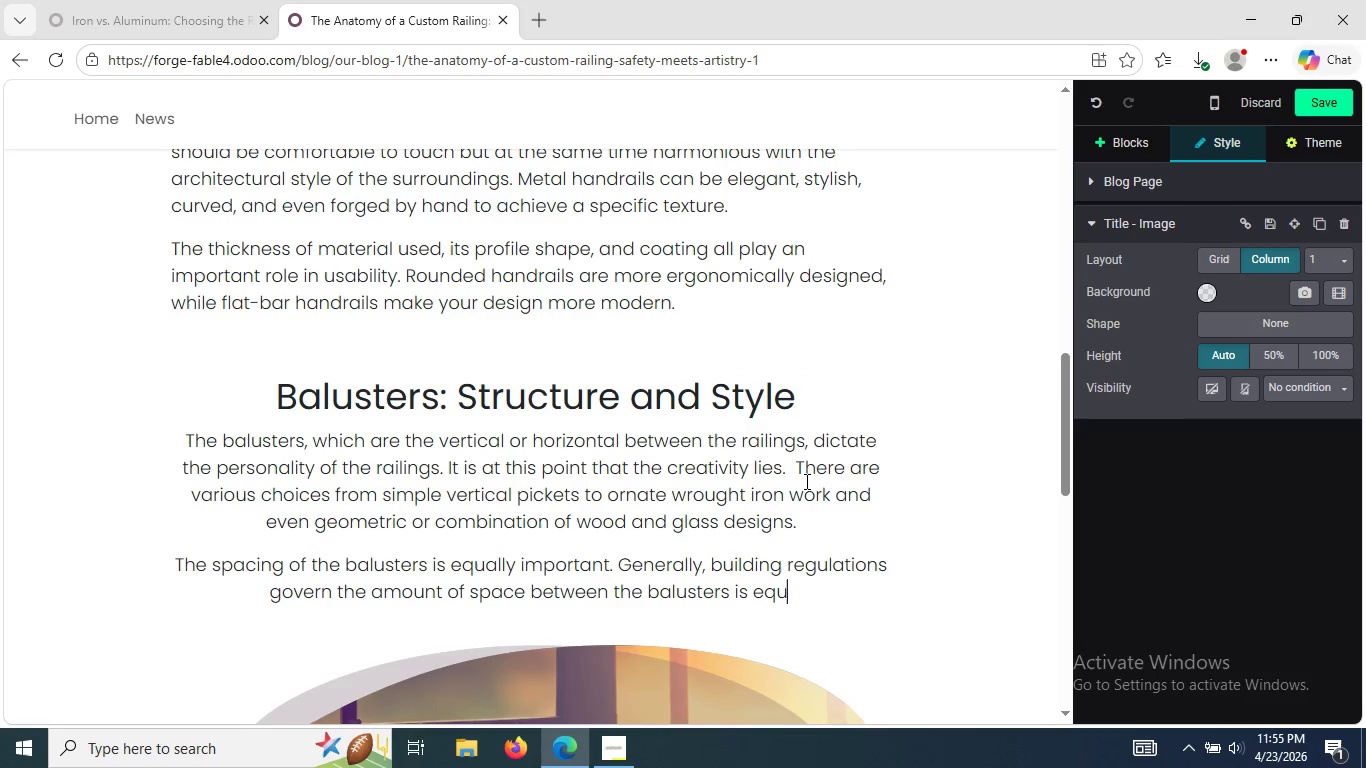 
key(Backspace)
 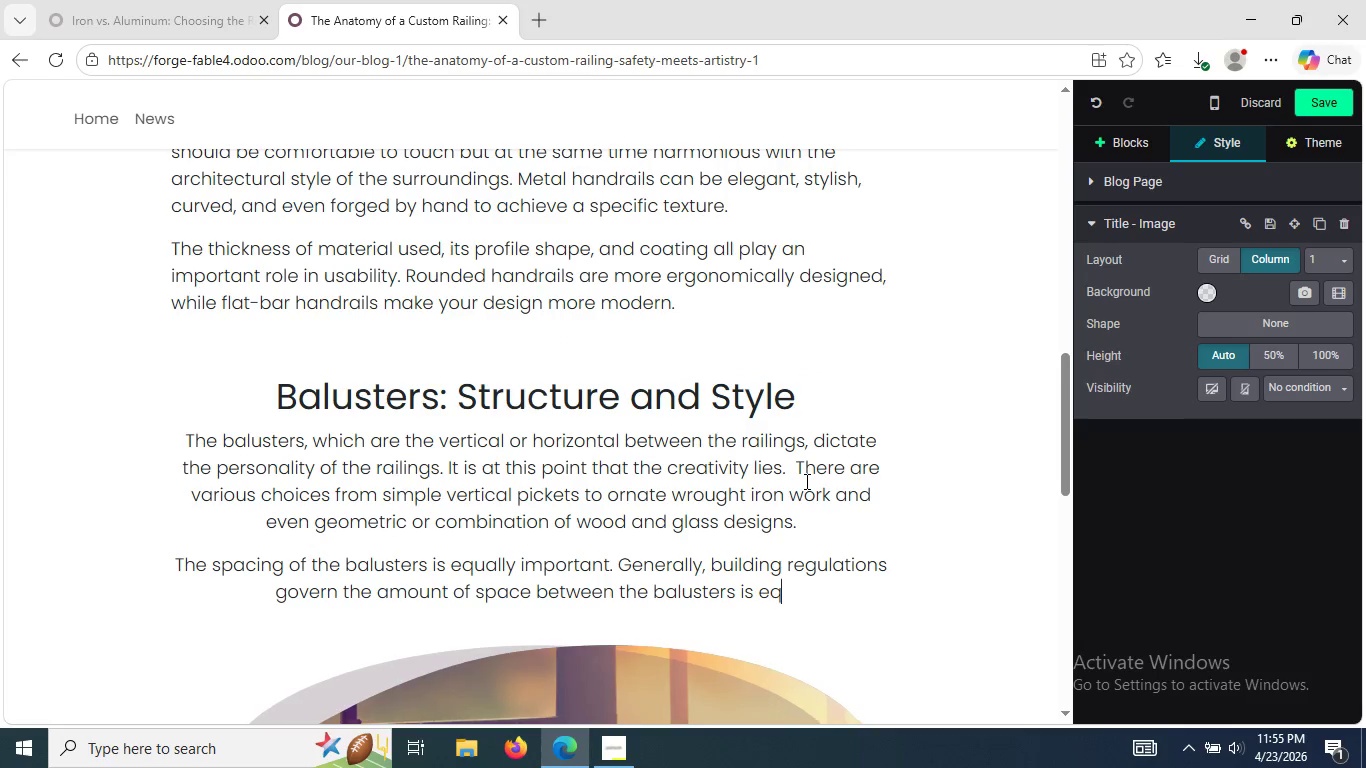 
key(Backspace)
 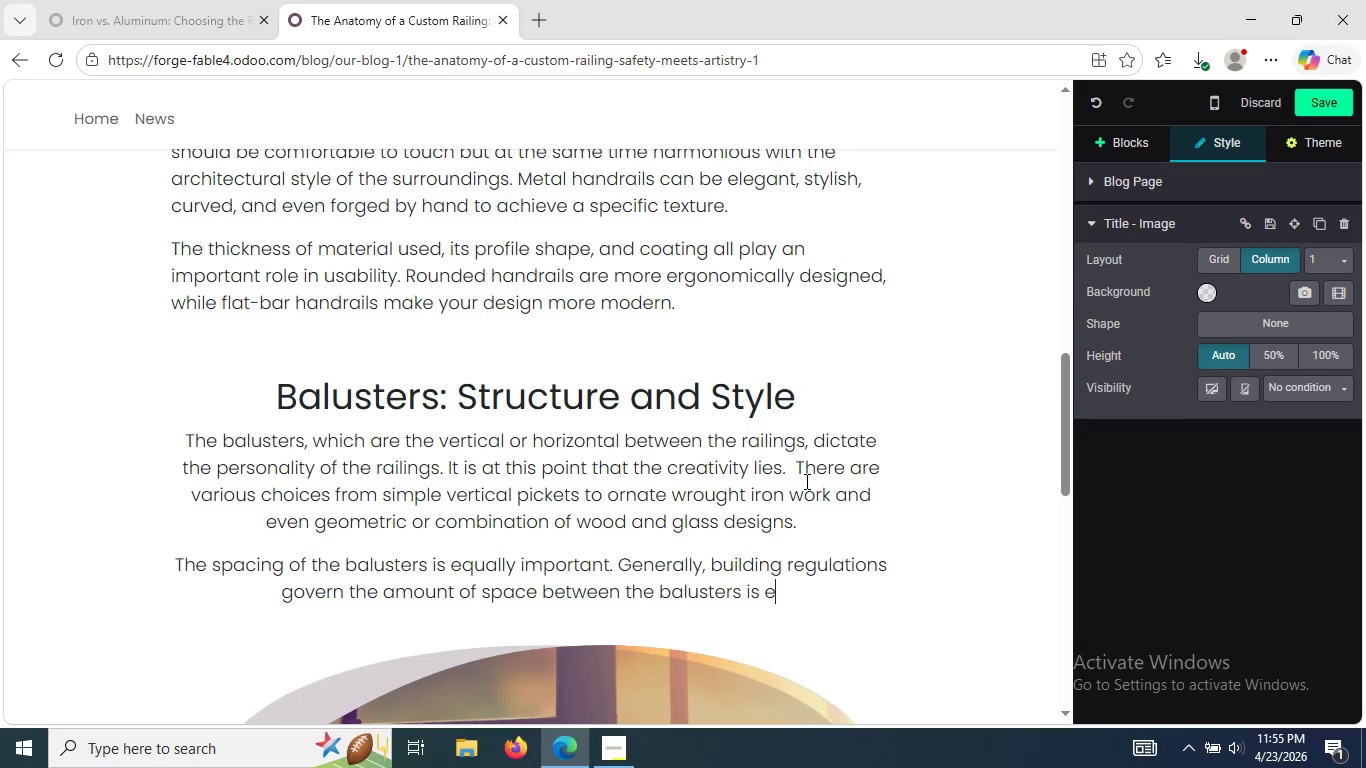 
key(Backspace)
 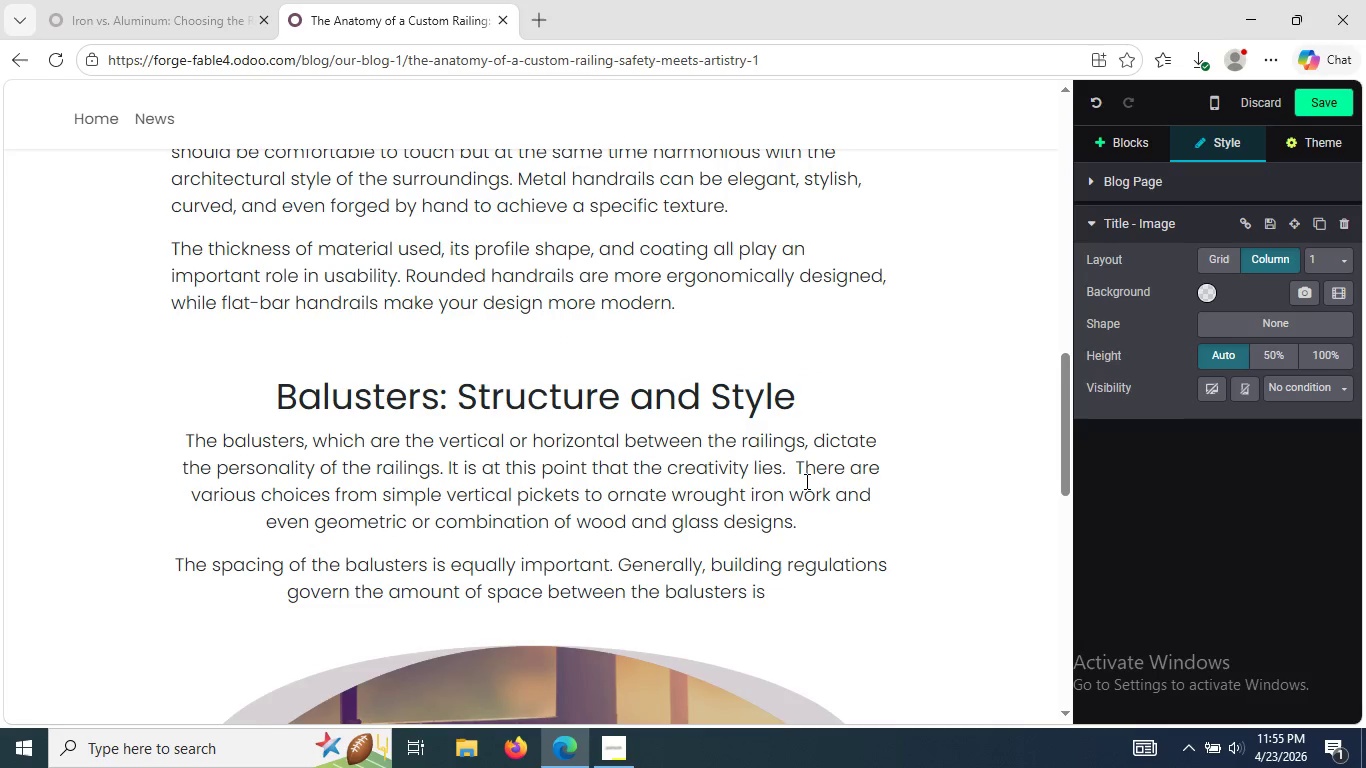 
wait(8.24)
 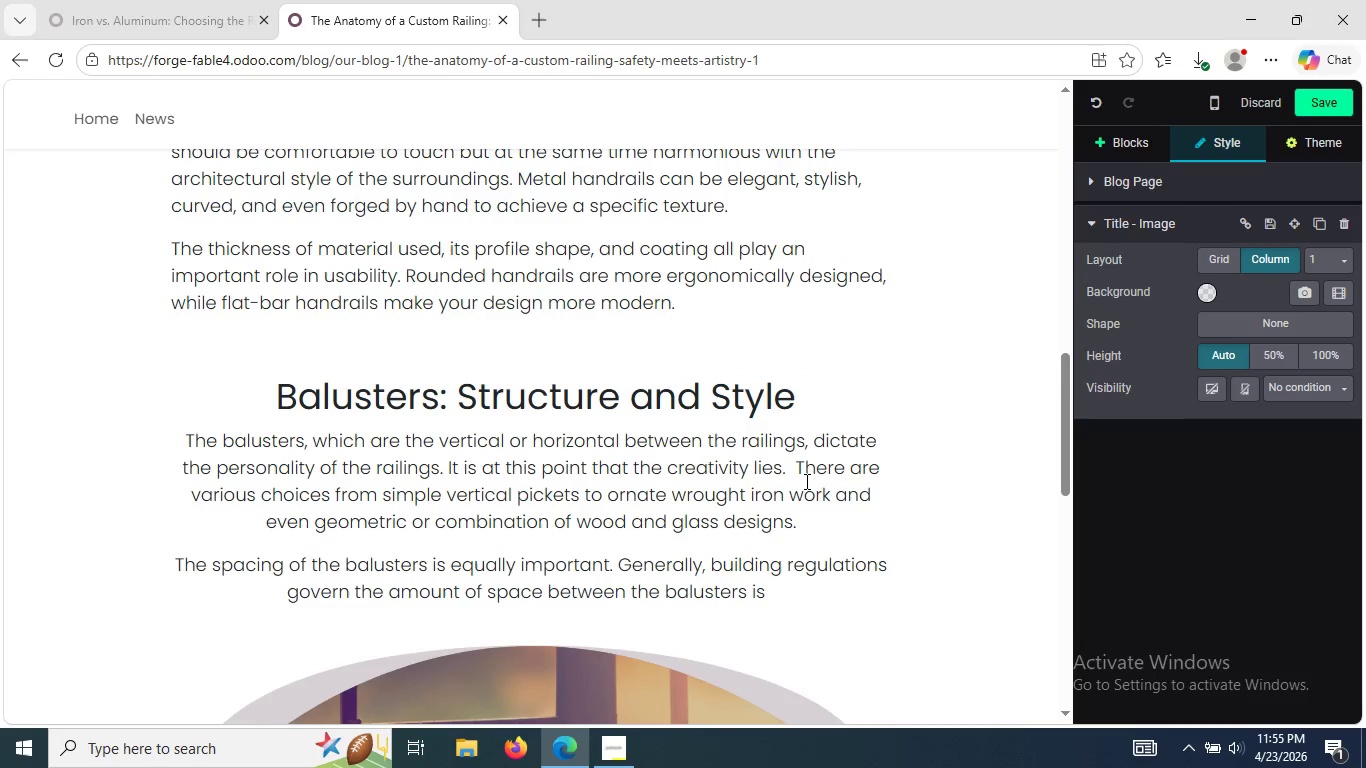 
key(Backspace)
 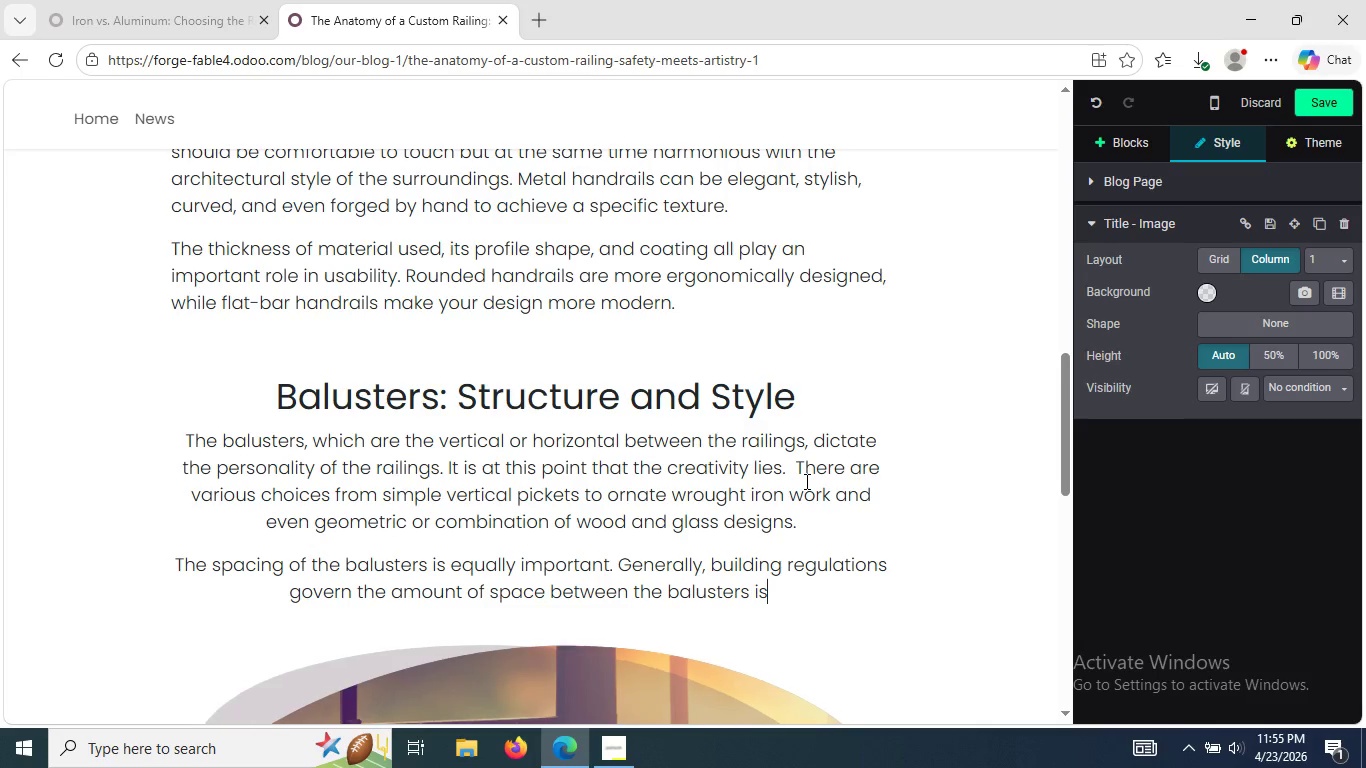 
key(Backspace)
 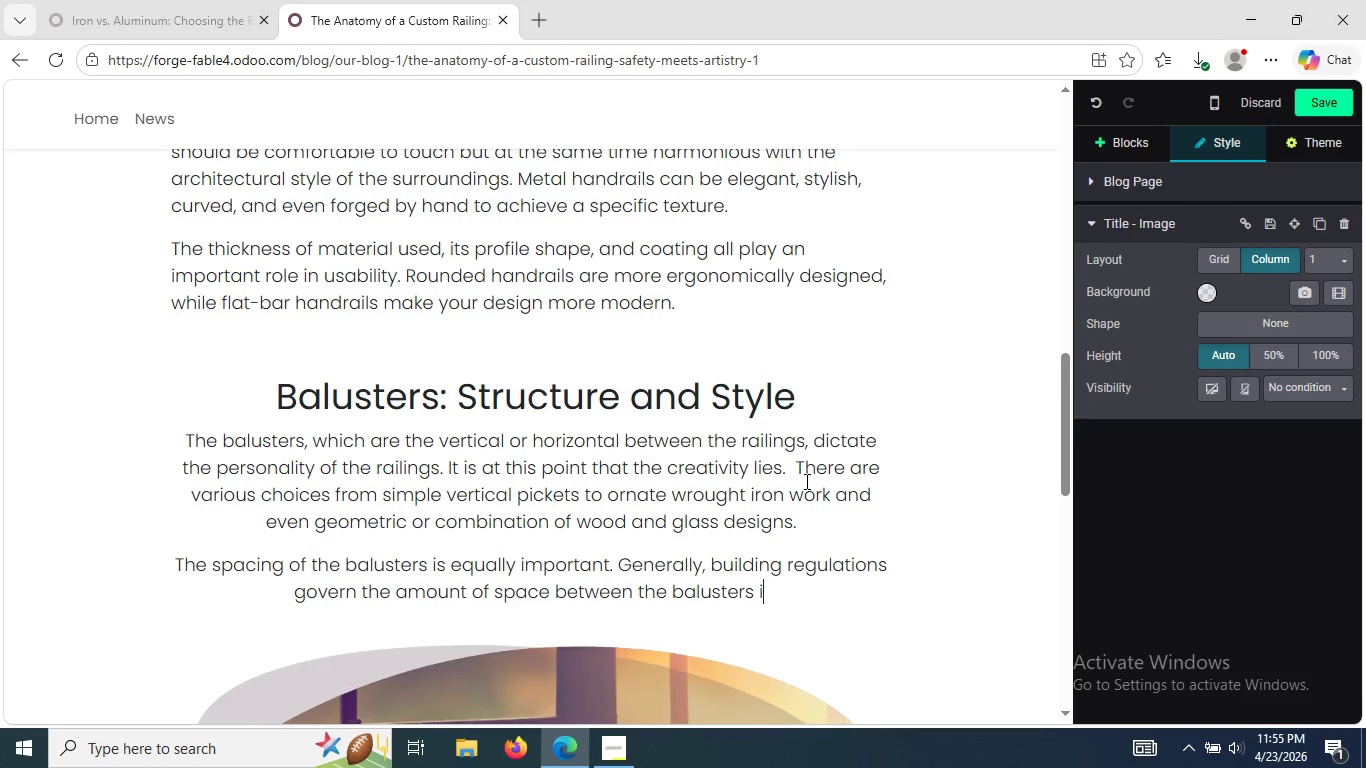 
key(Backspace)
 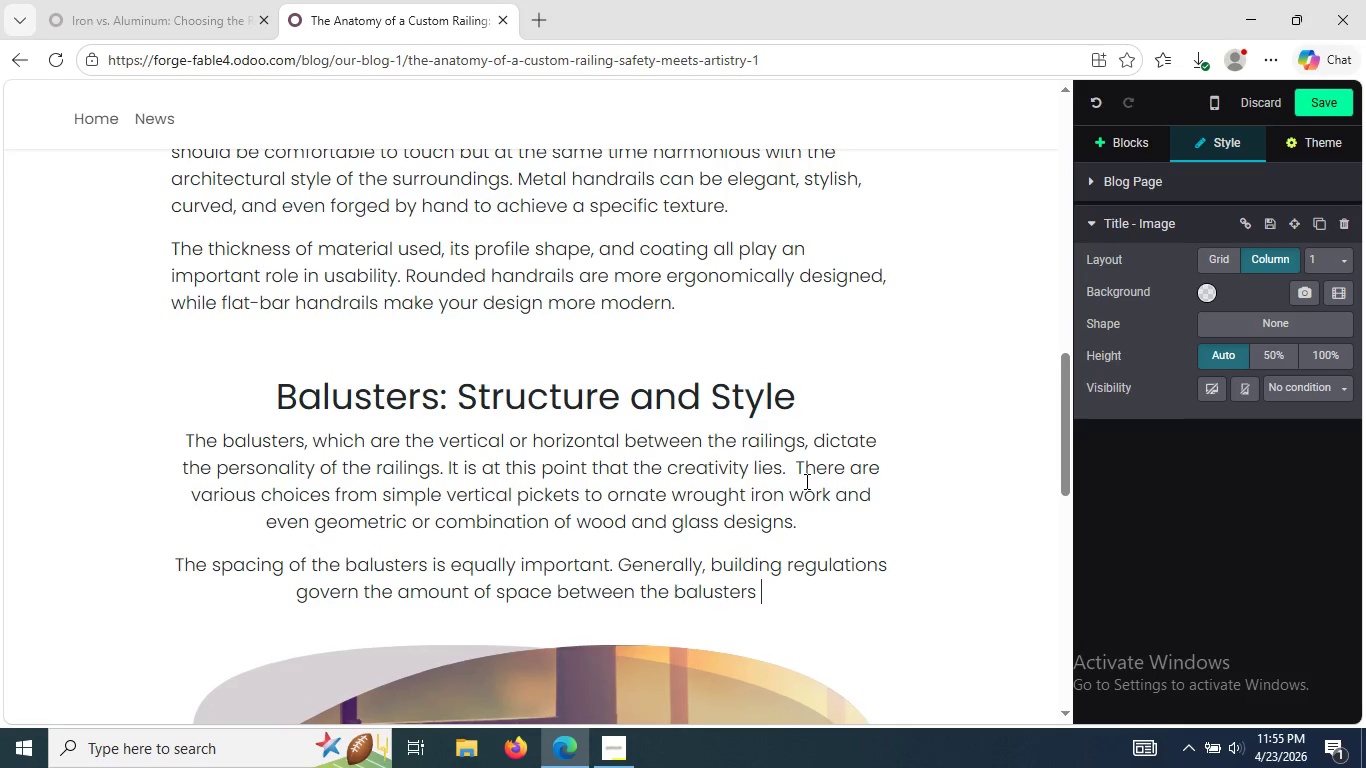 
key(Backspace)
 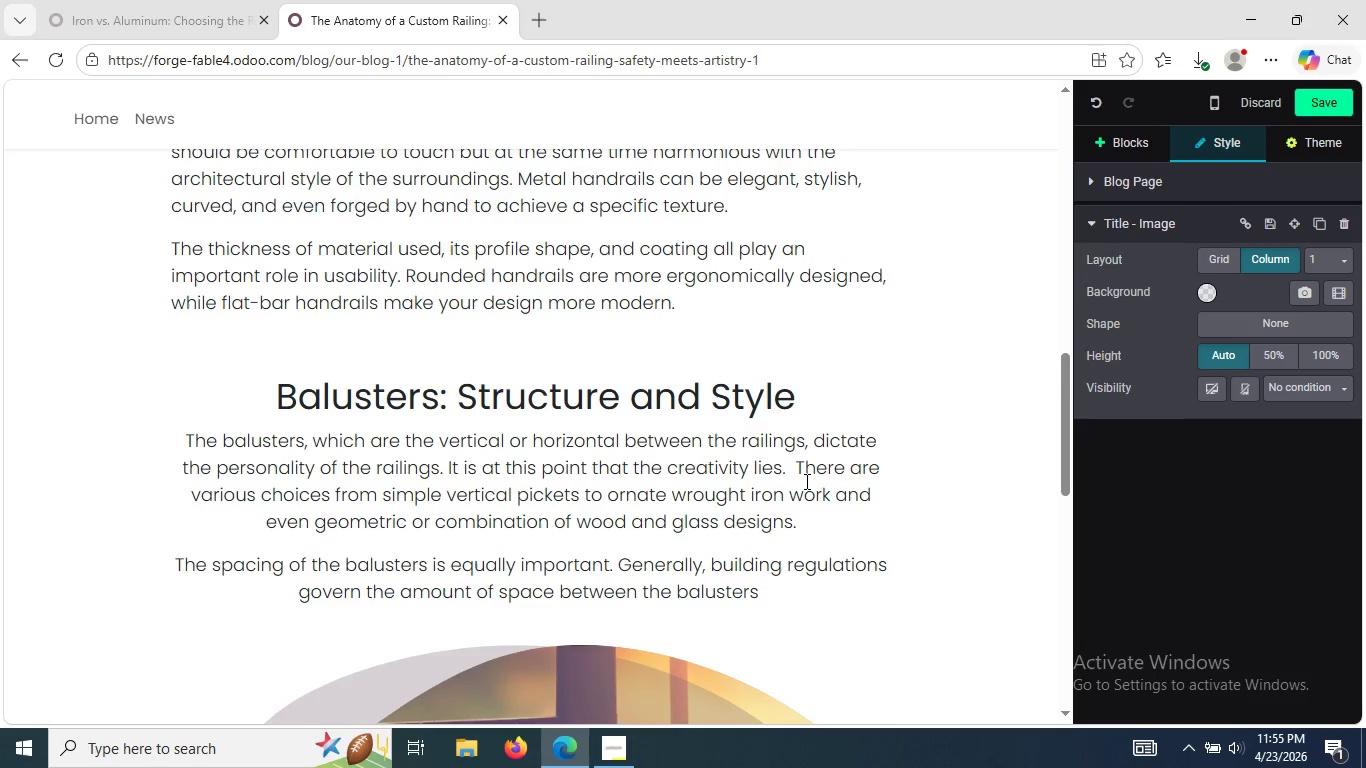 
type( for )
 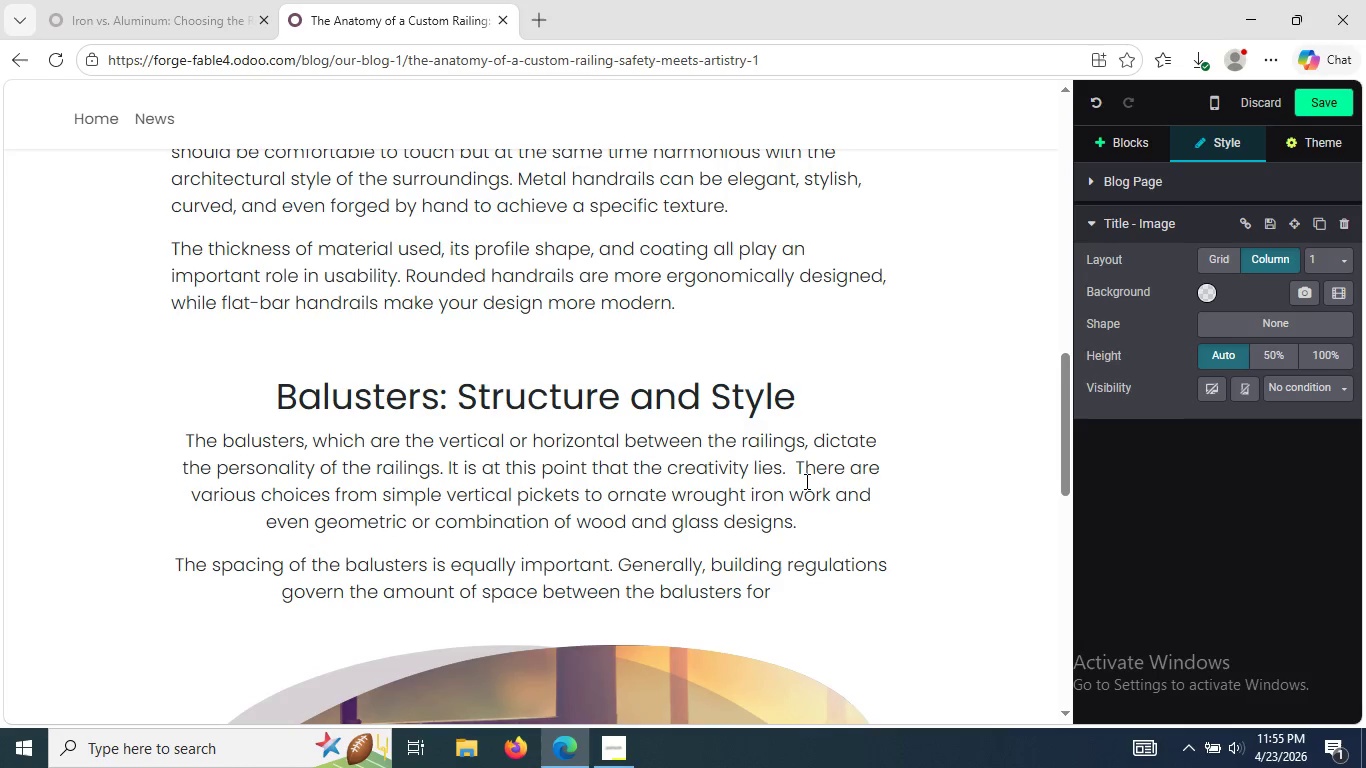 
wait(9.19)
 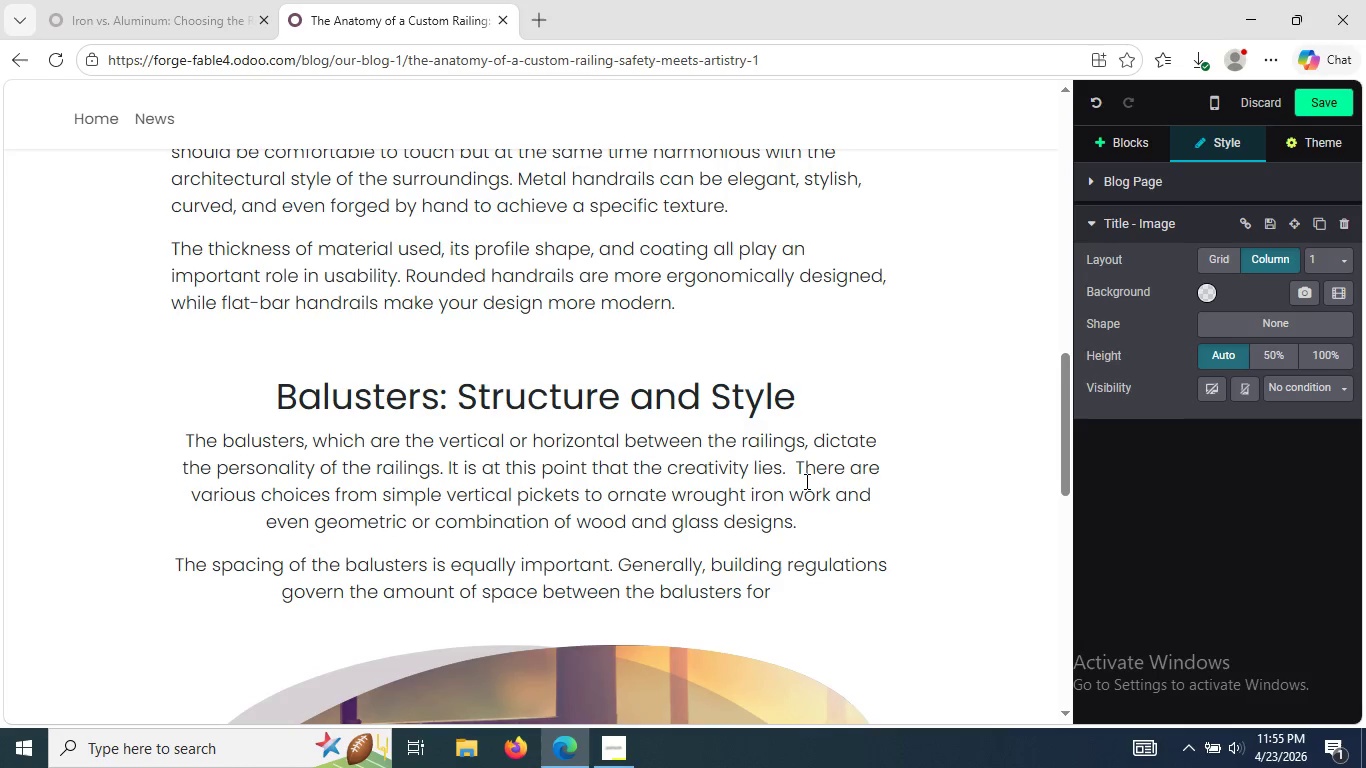 
type(safety reaslo)
key(Backspace)
key(Backspace)
type(ons)
 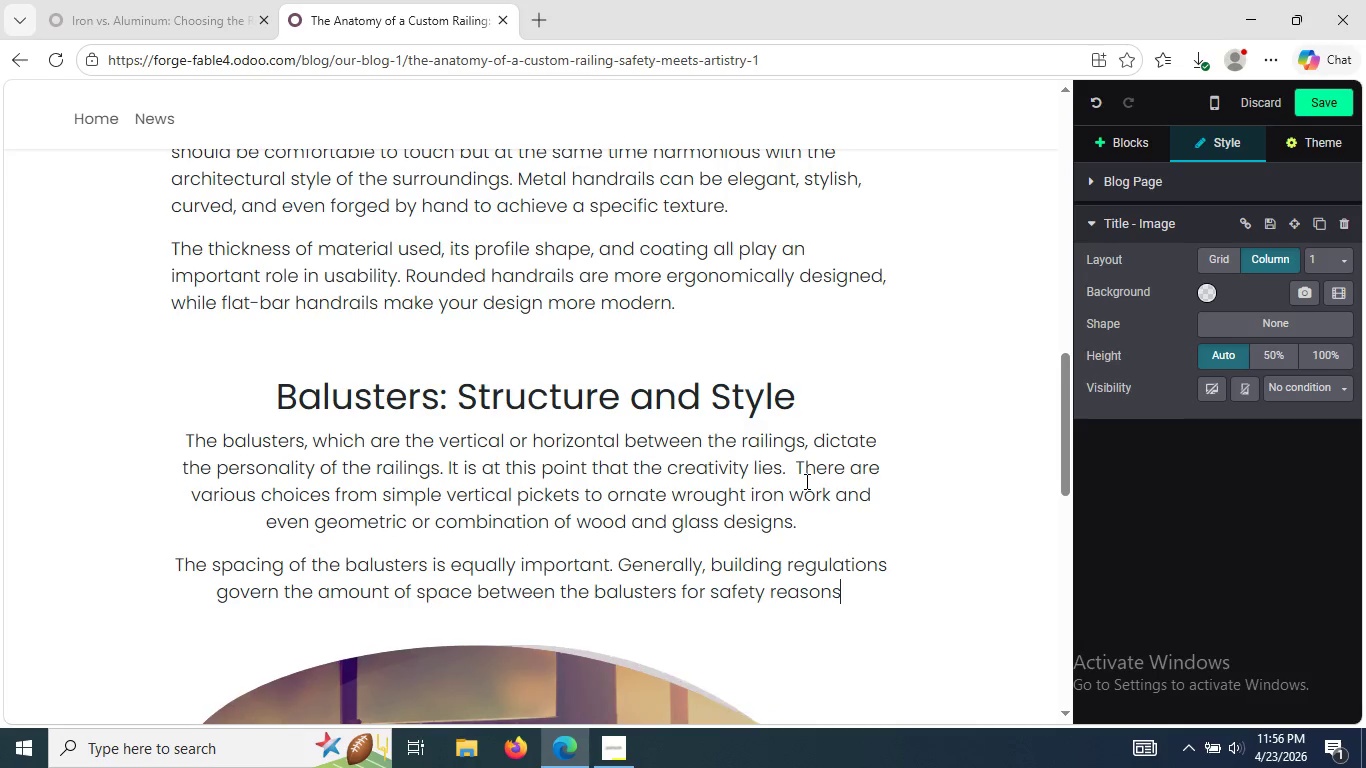 
type(, parti)
 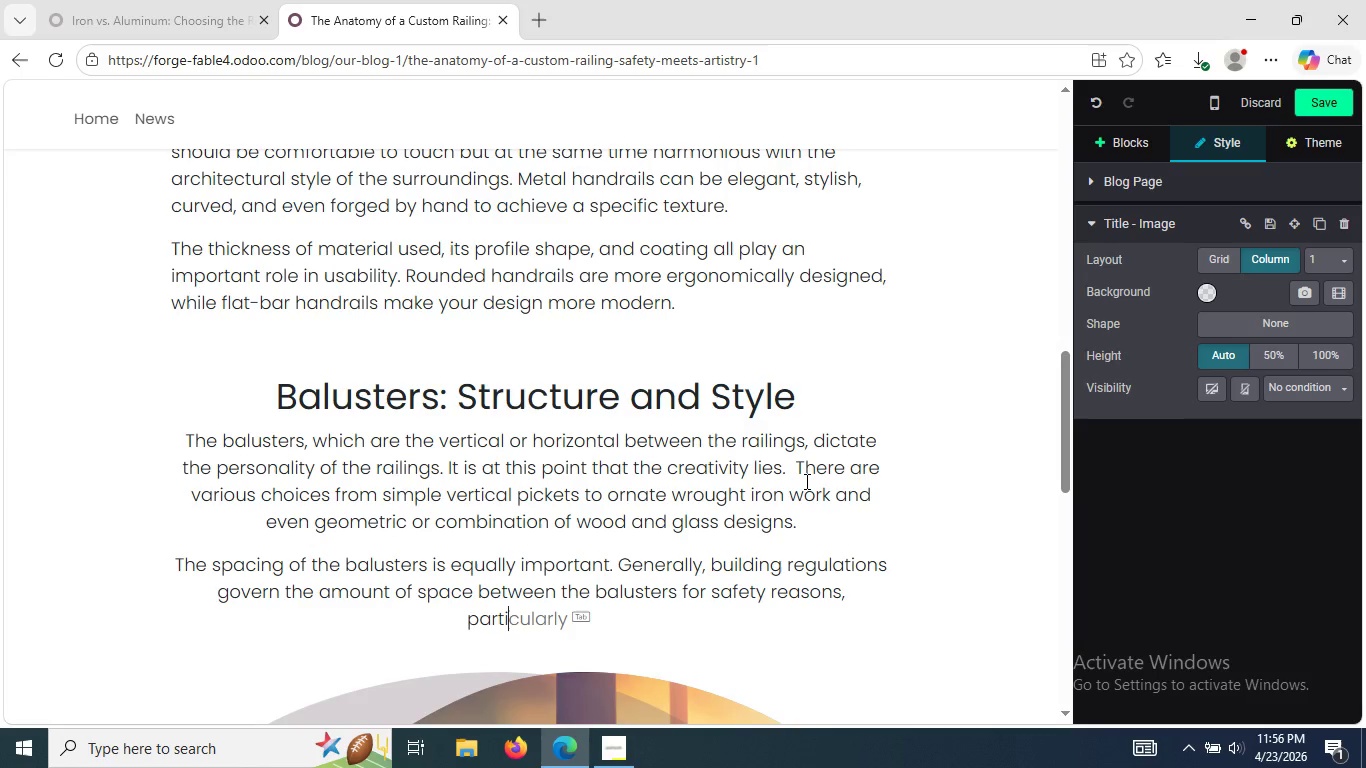 
key(Tab)
type(i)
key(Backspace)
type( if there are kids around.)
 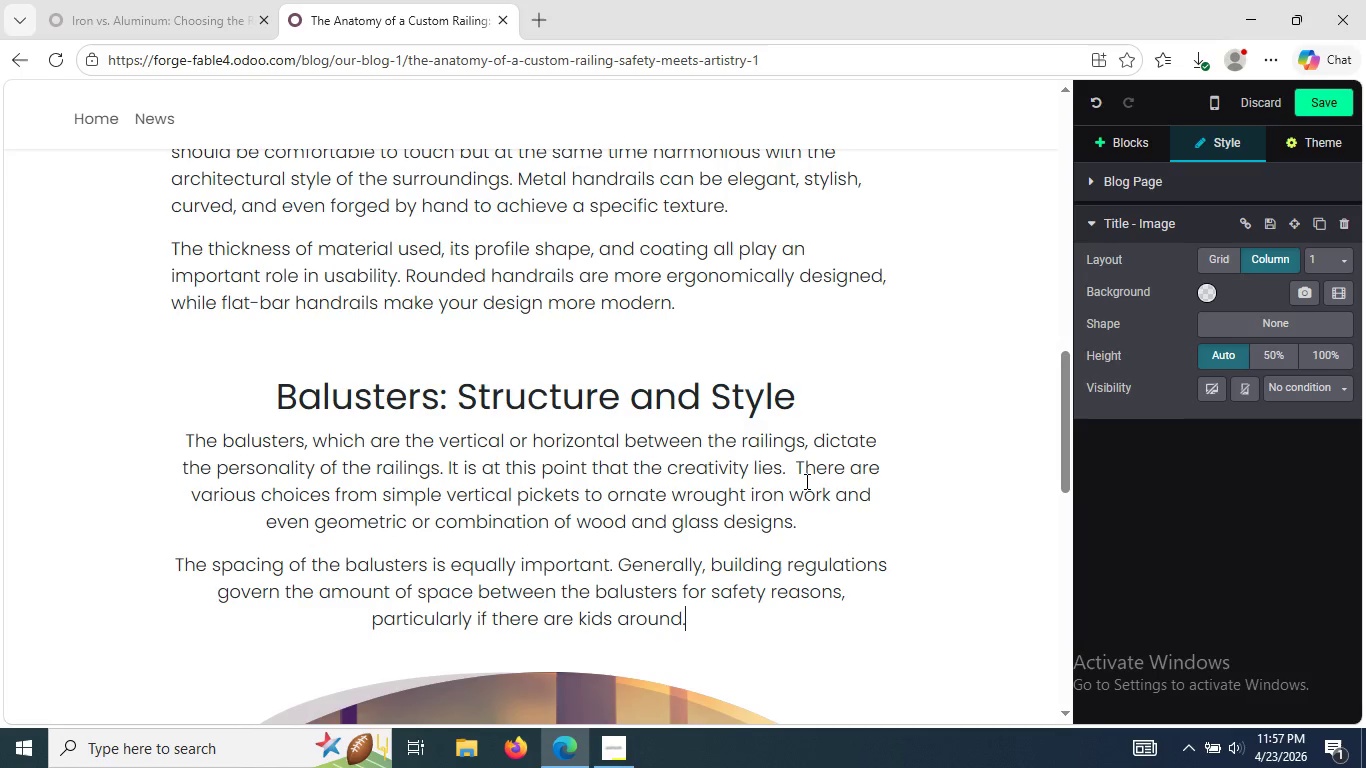 
wait(21.2)
 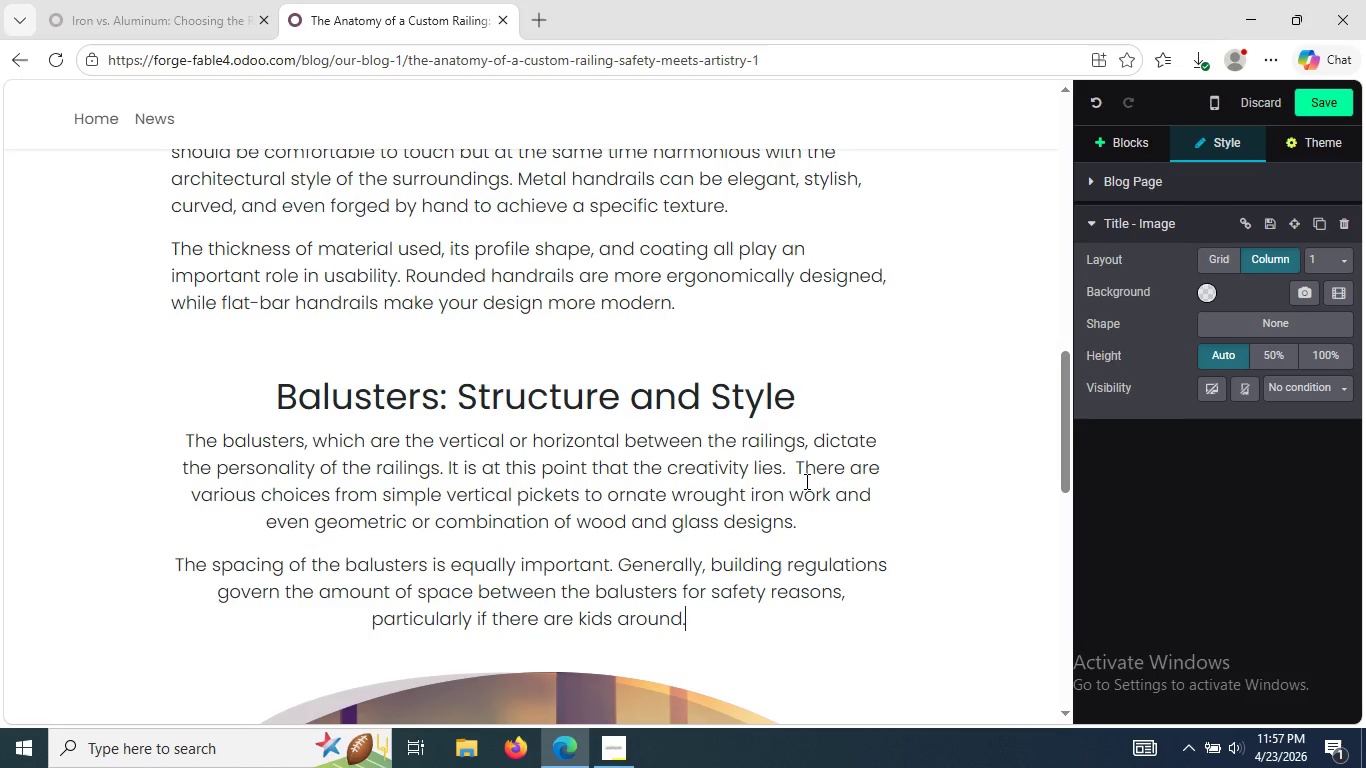 
left_click([771, 550])
 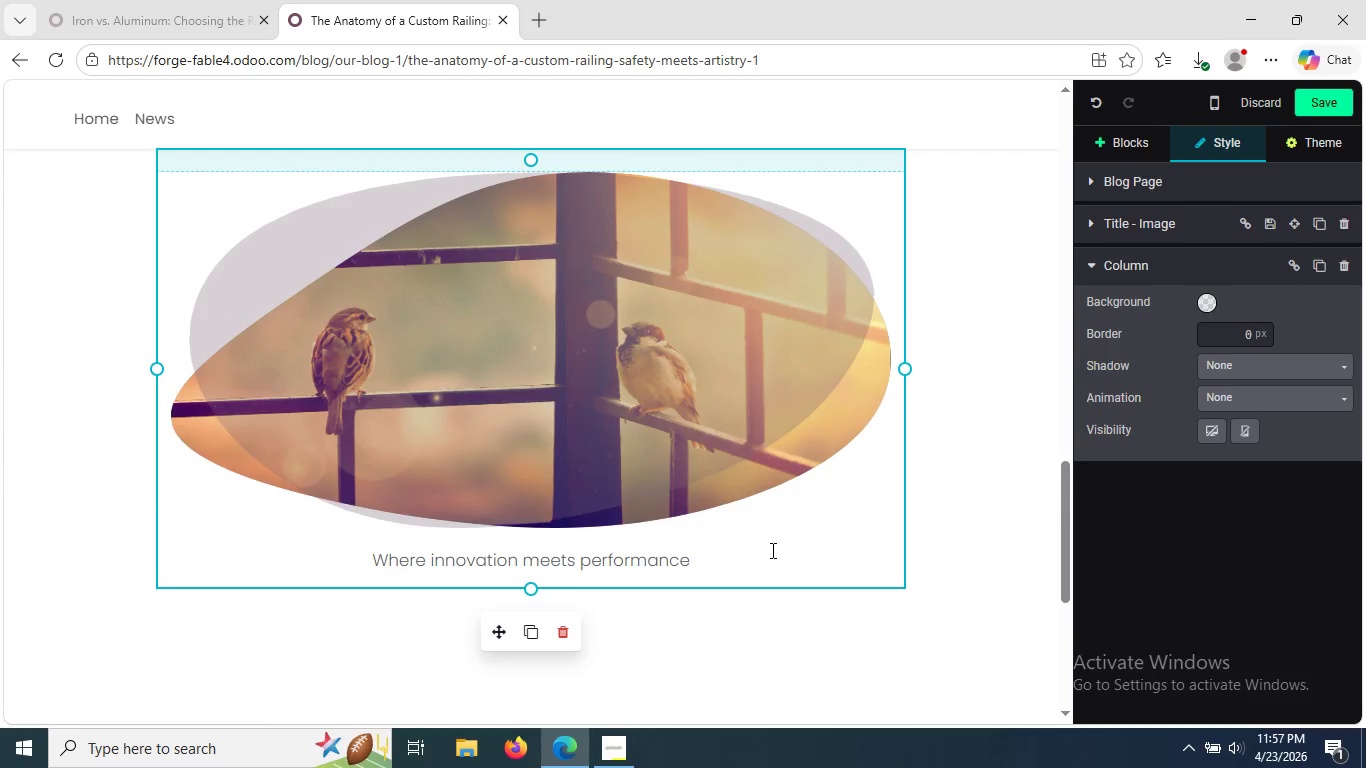 
key(Backspace)
 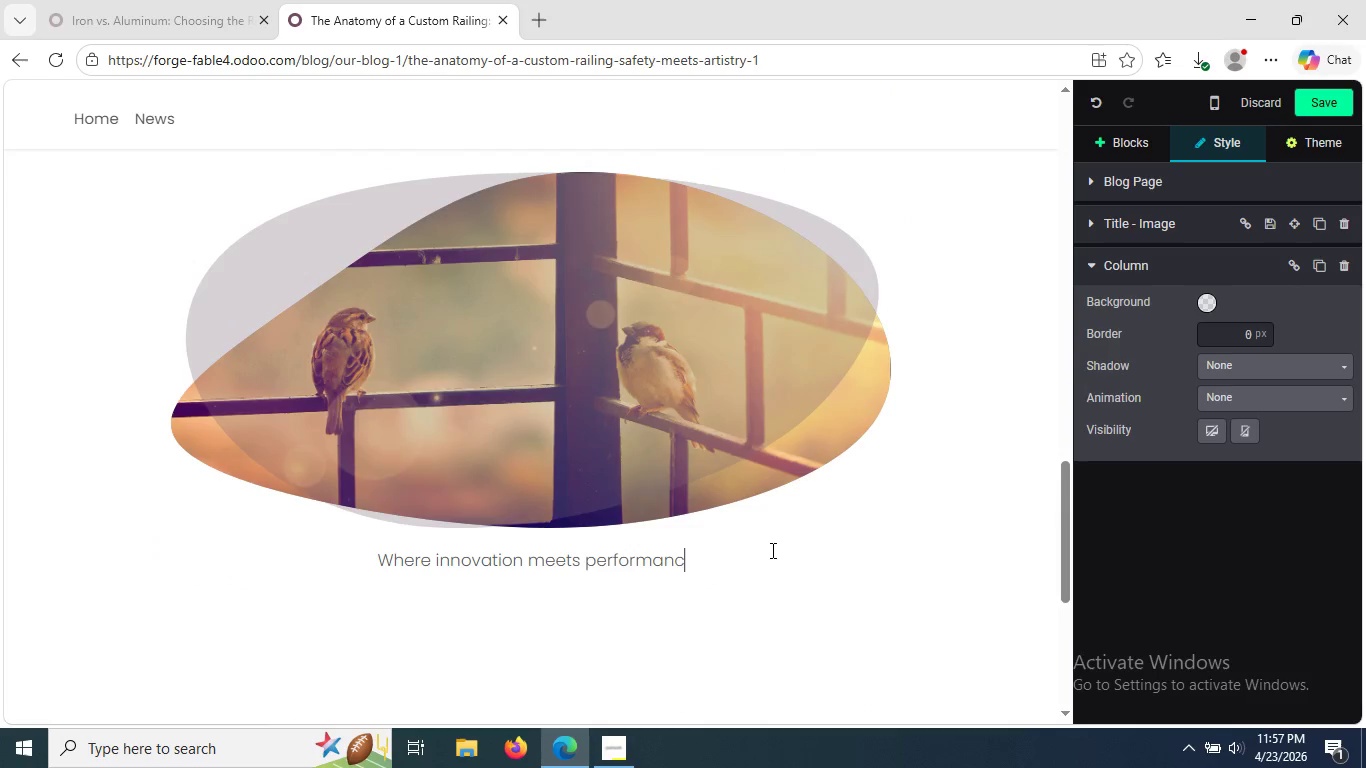 
key(Backspace)
 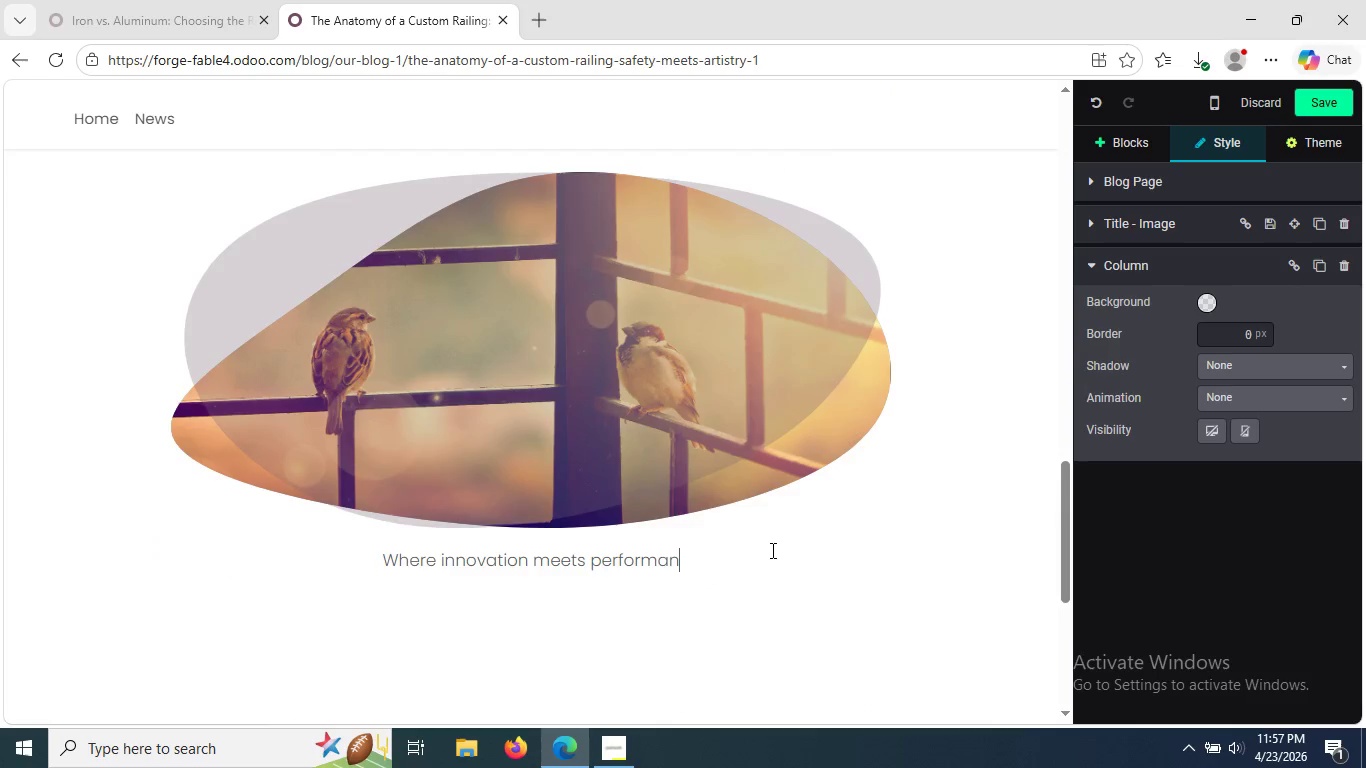 
key(Backspace)
 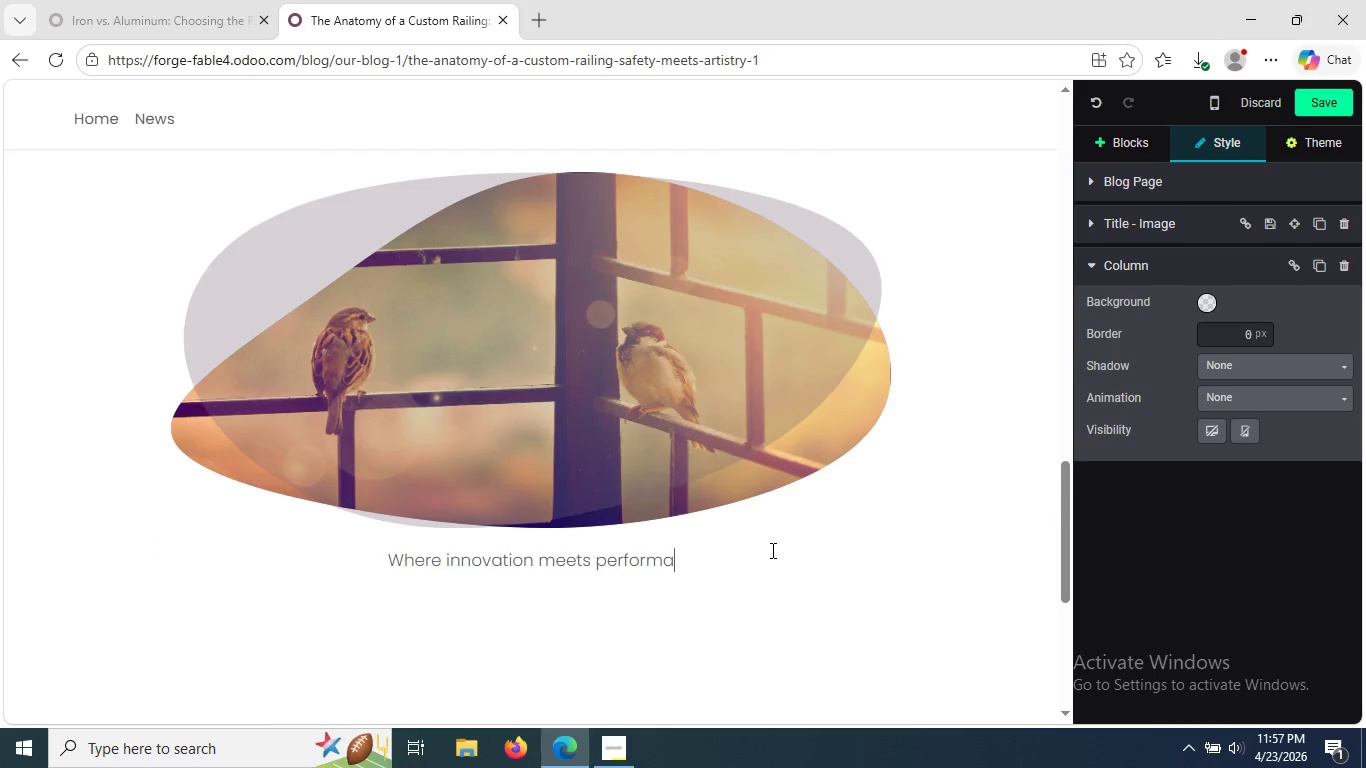 
key(Backspace)
 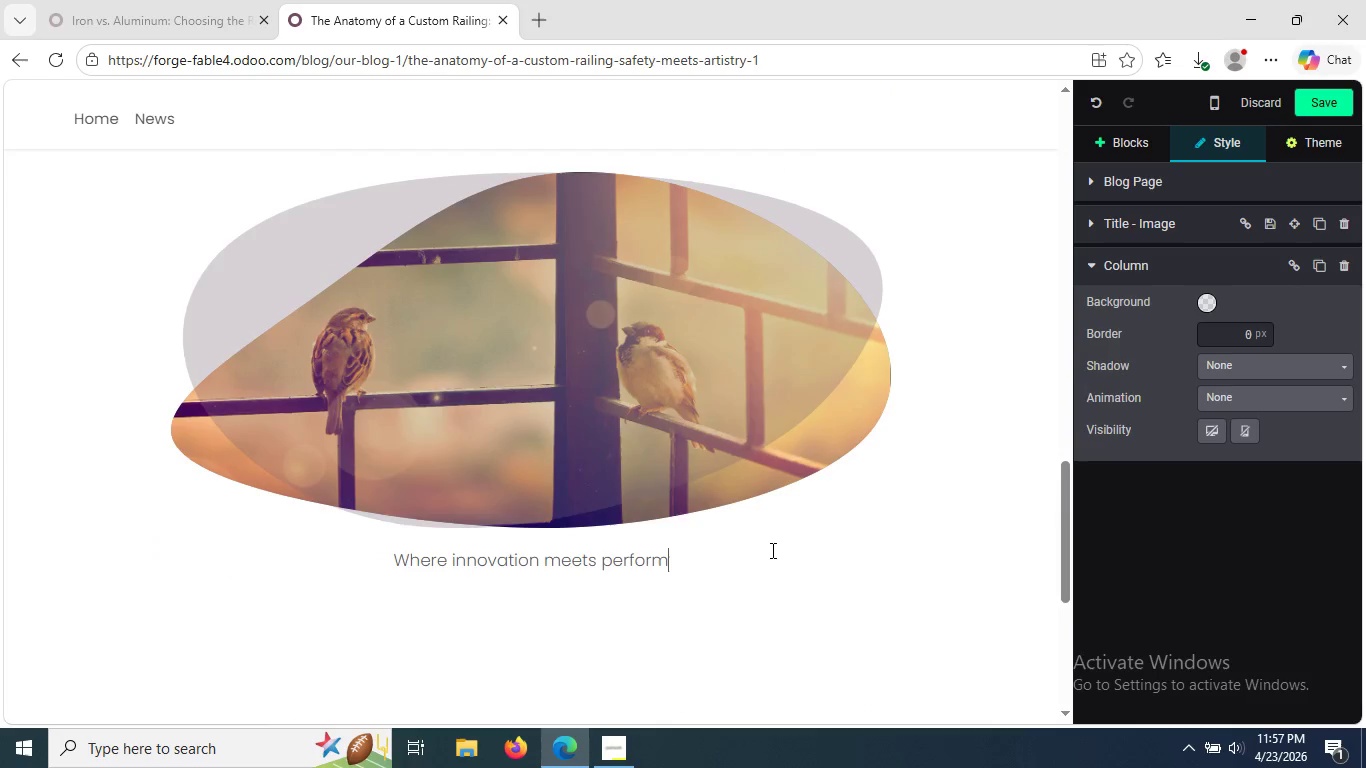 
key(Backspace)
 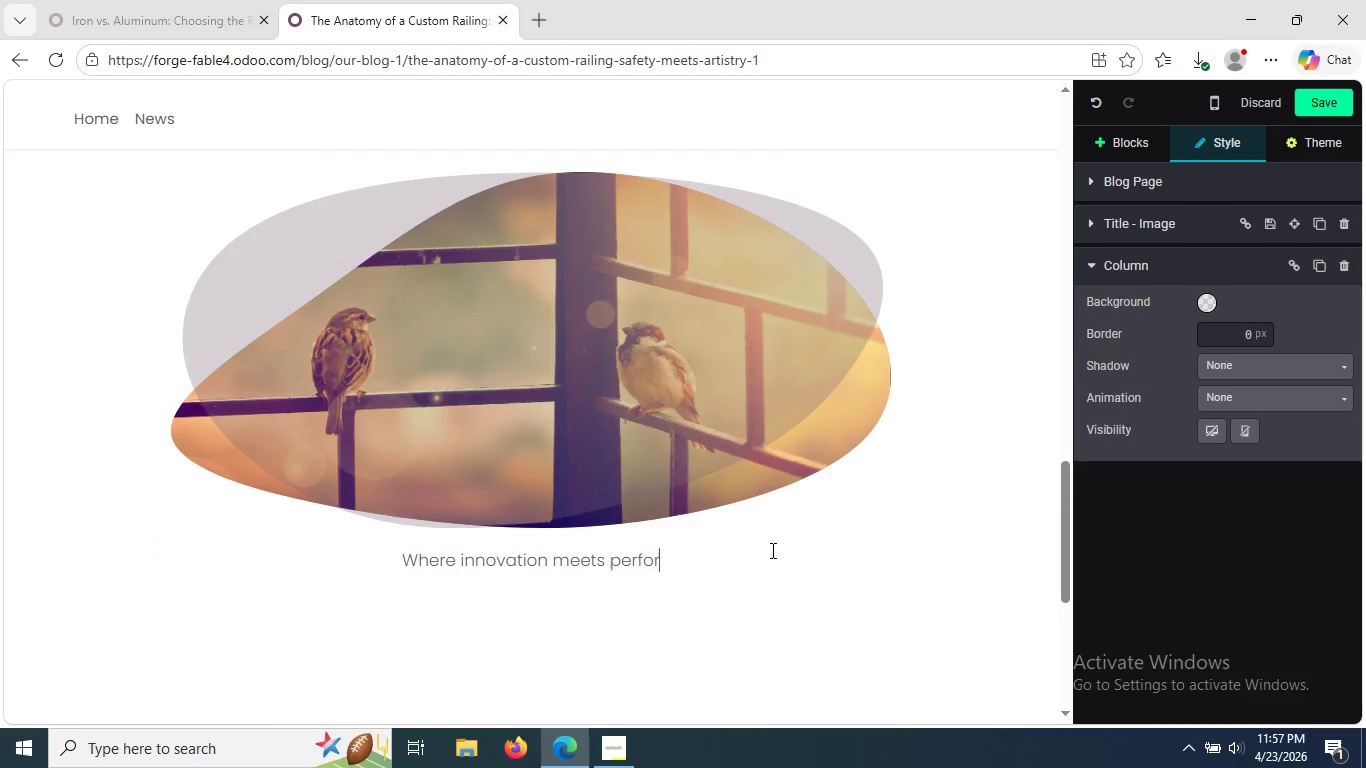 
key(Backspace)
 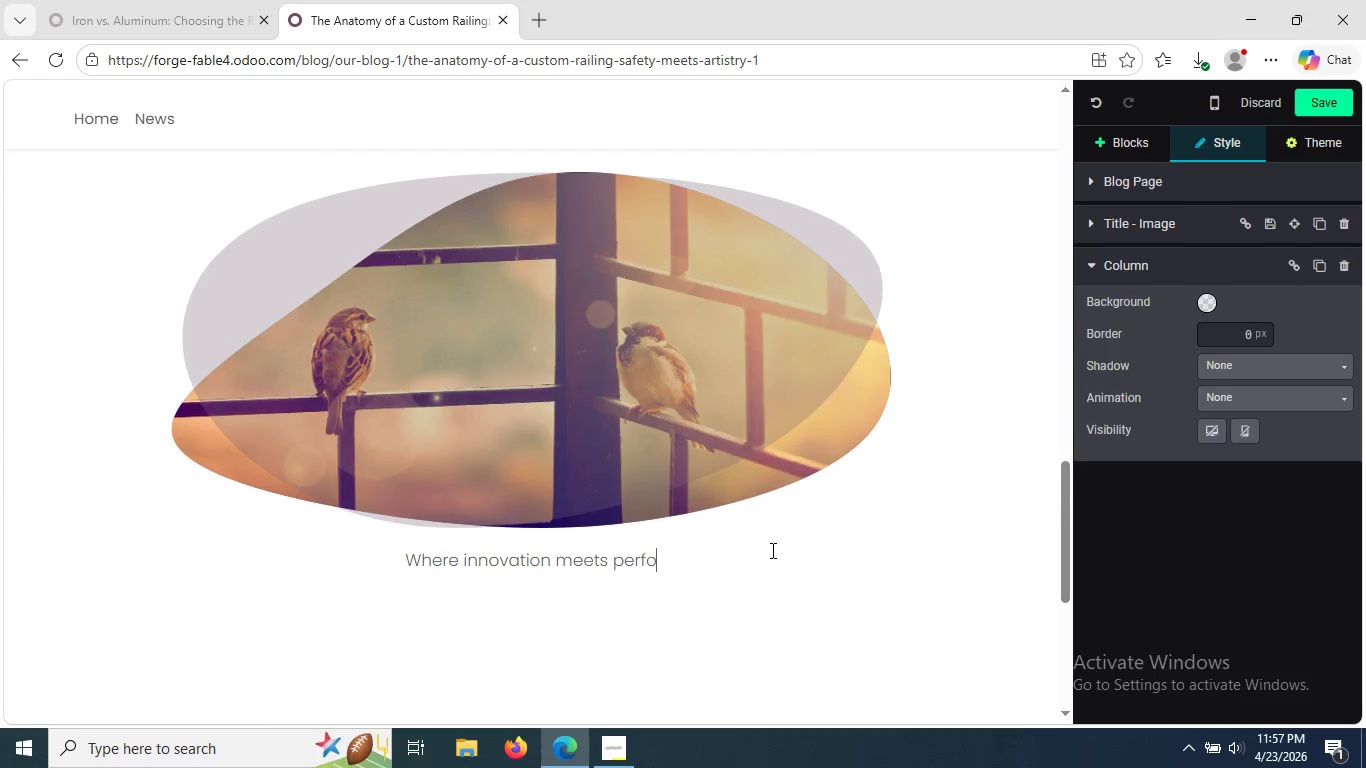 
key(Backspace)
 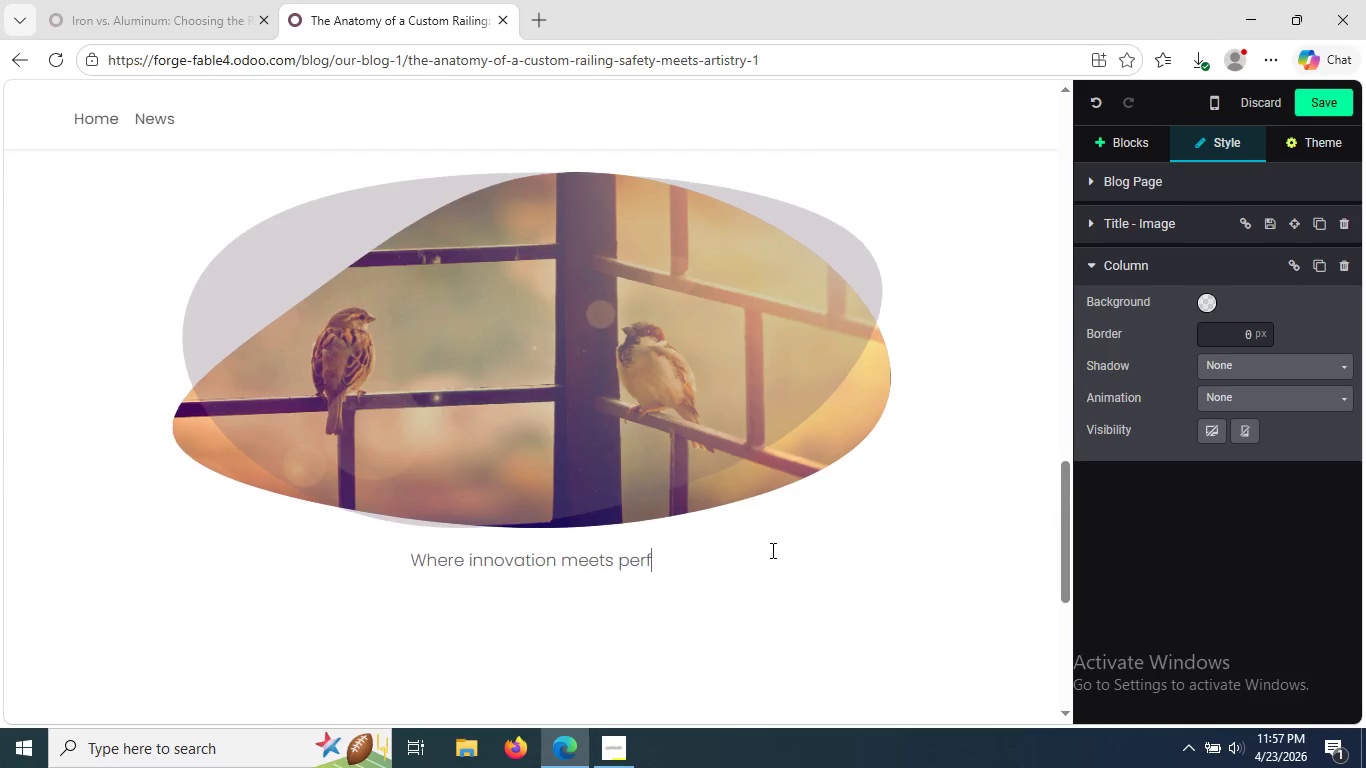 
key(Backspace)
 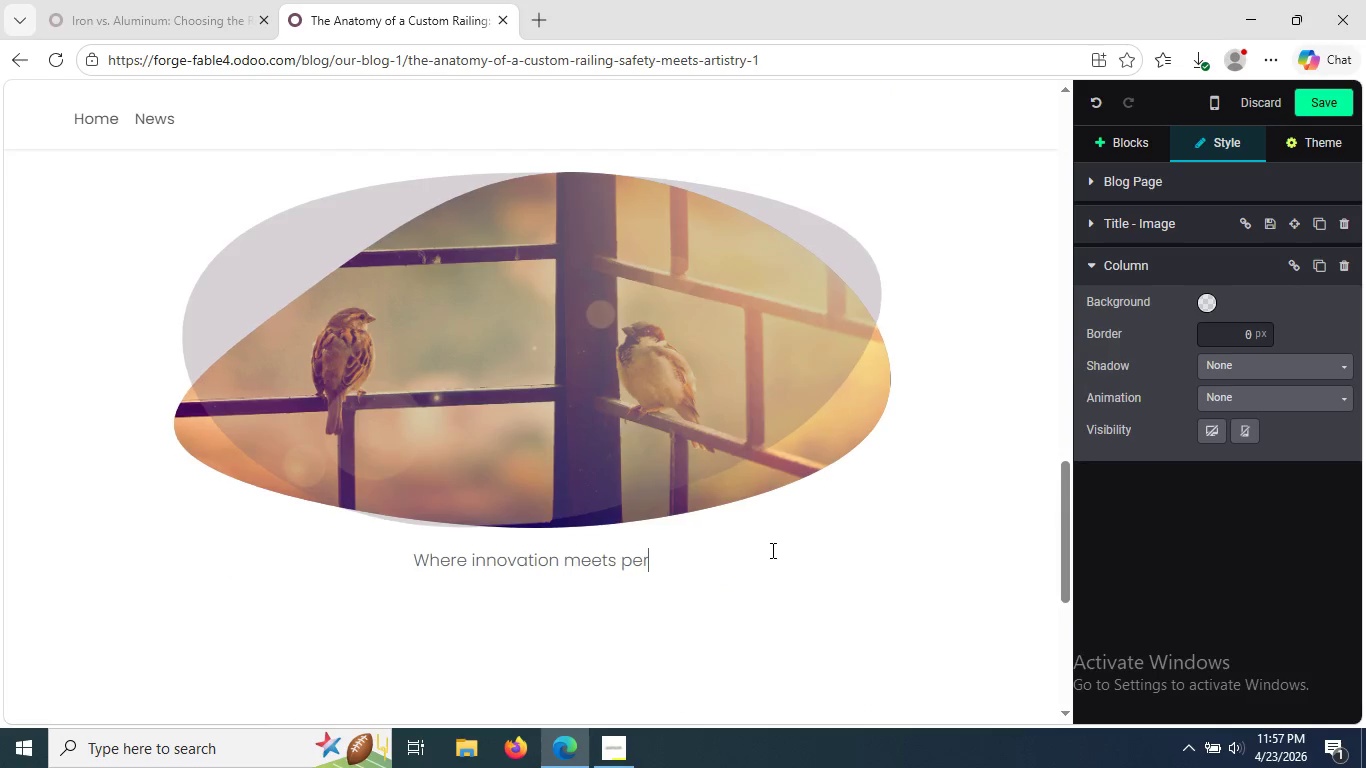 
key(Backspace)
 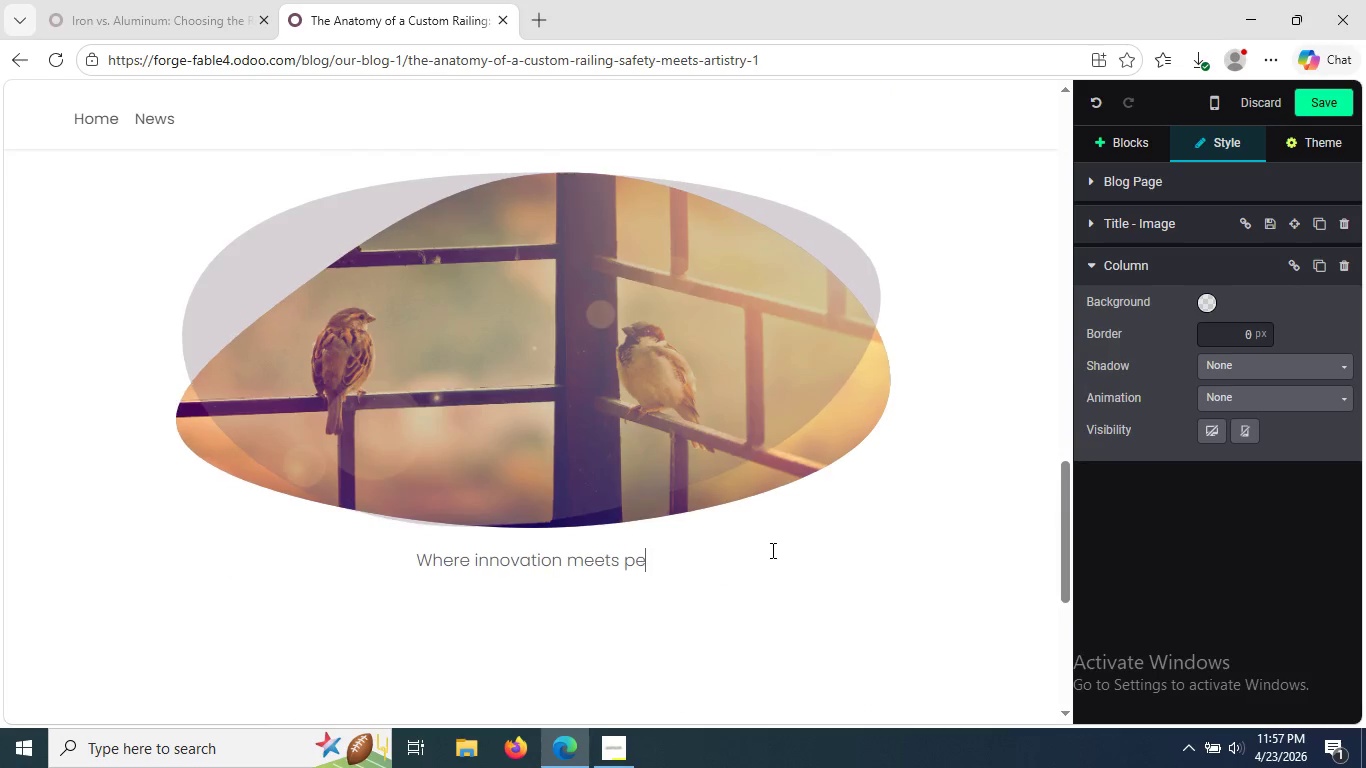 
key(Backspace)
 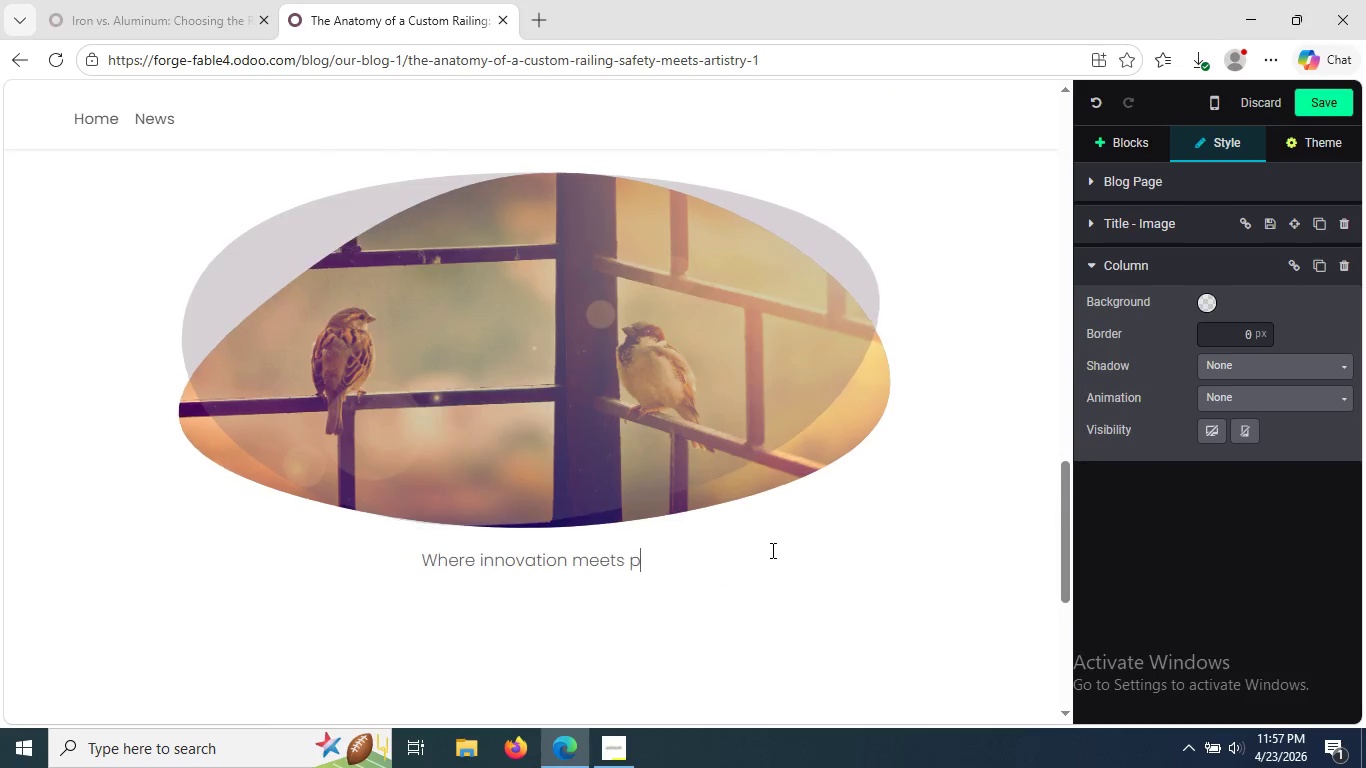 
key(Backspace)
 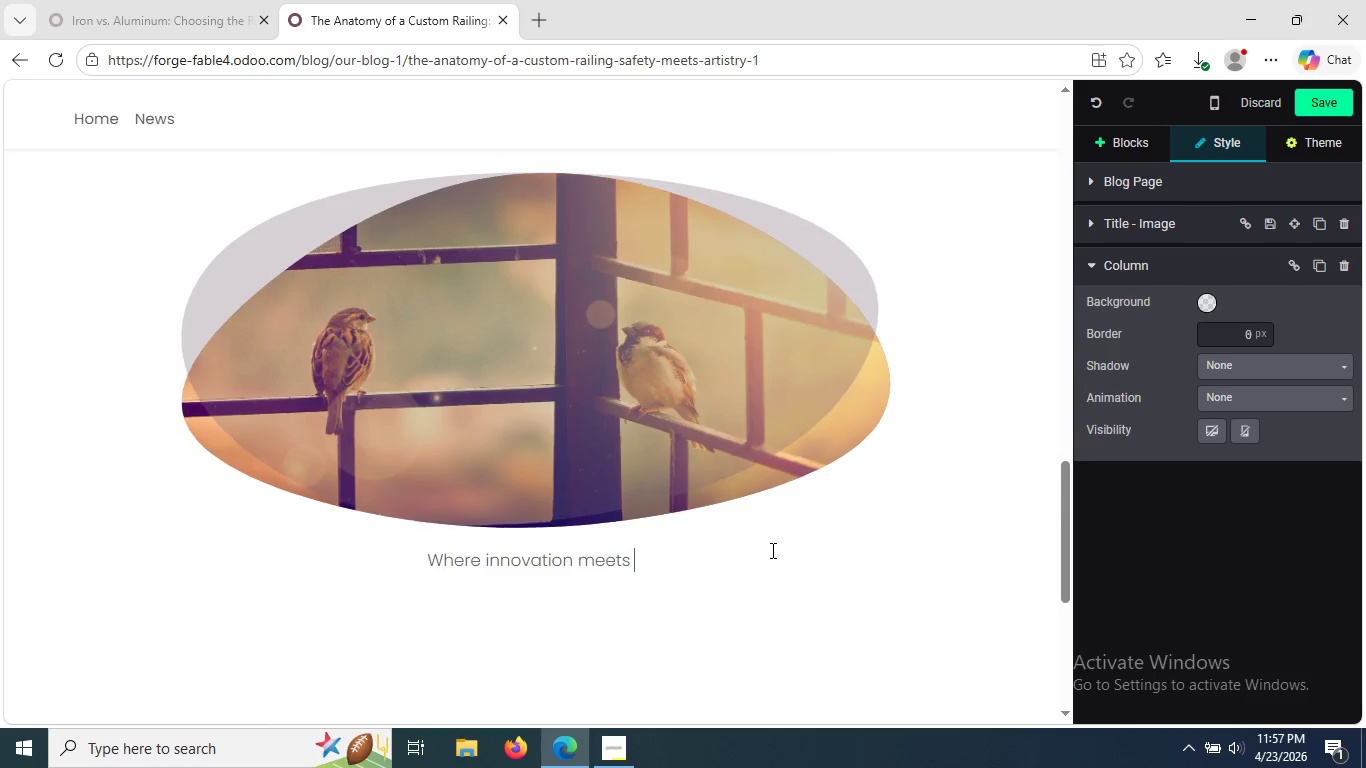 
key(Backspace)
 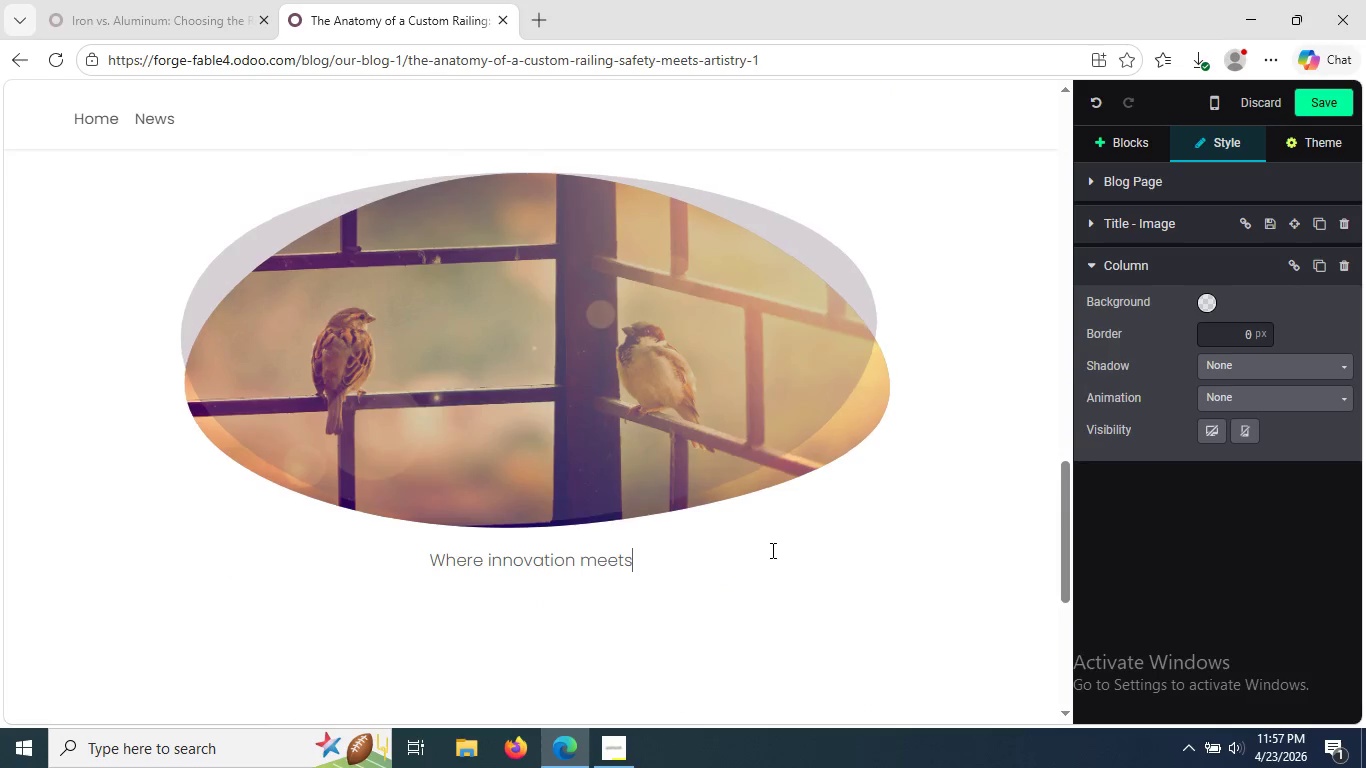 
key(Backspace)
 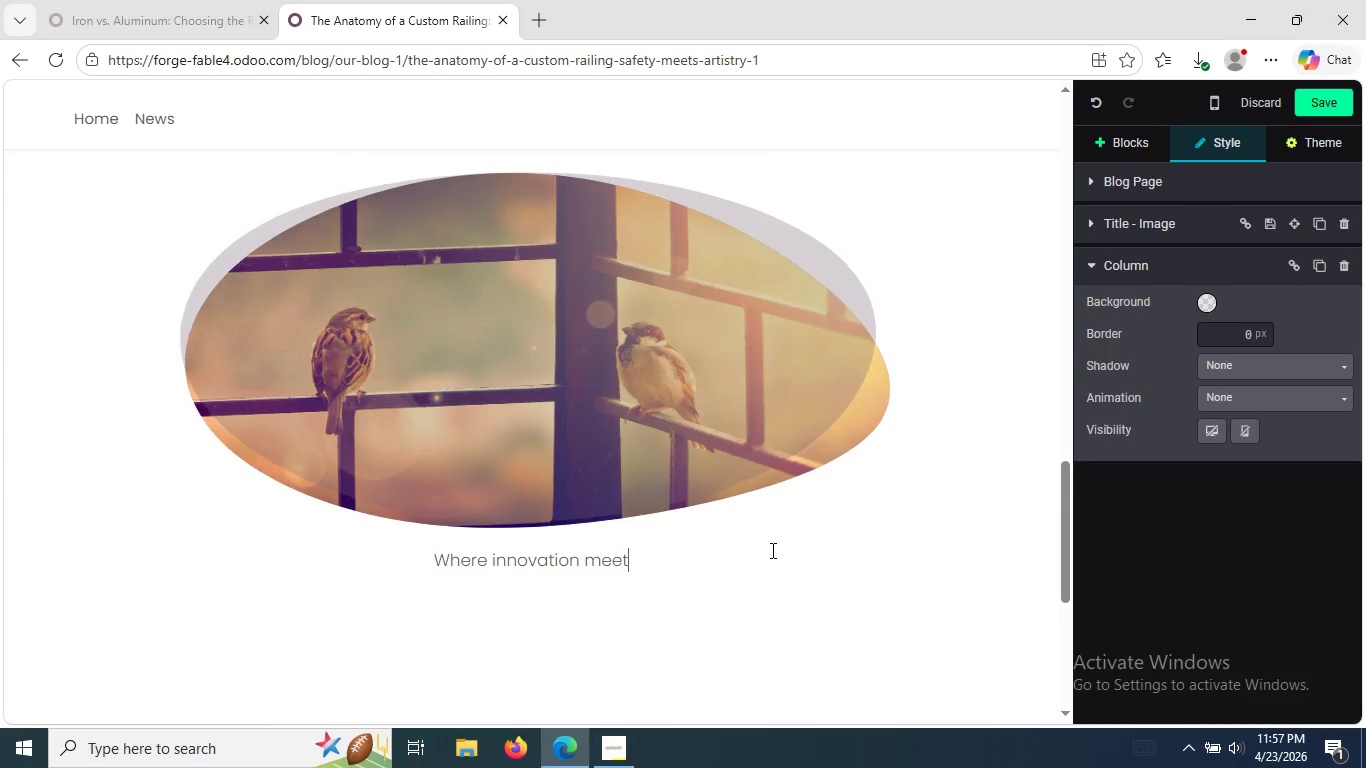 
key(Backspace)
 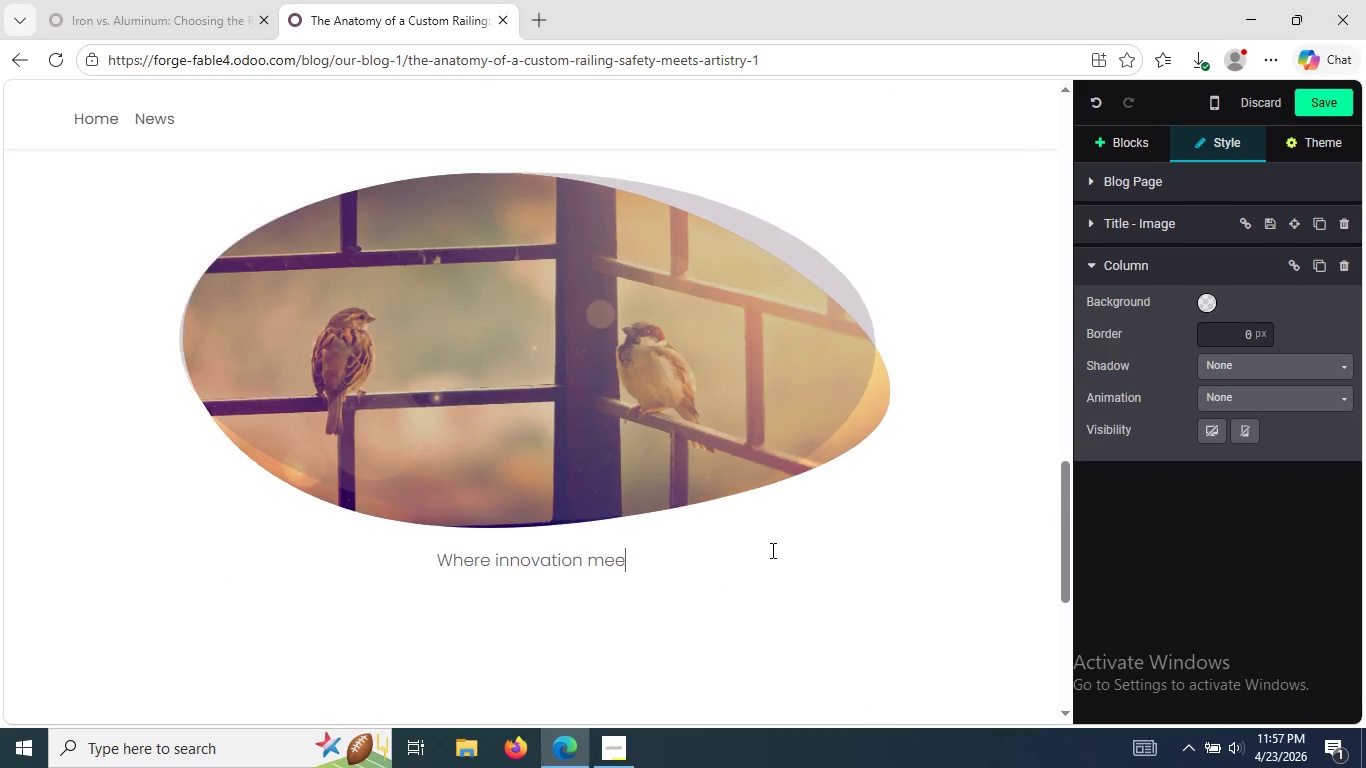 
key(Backspace)
 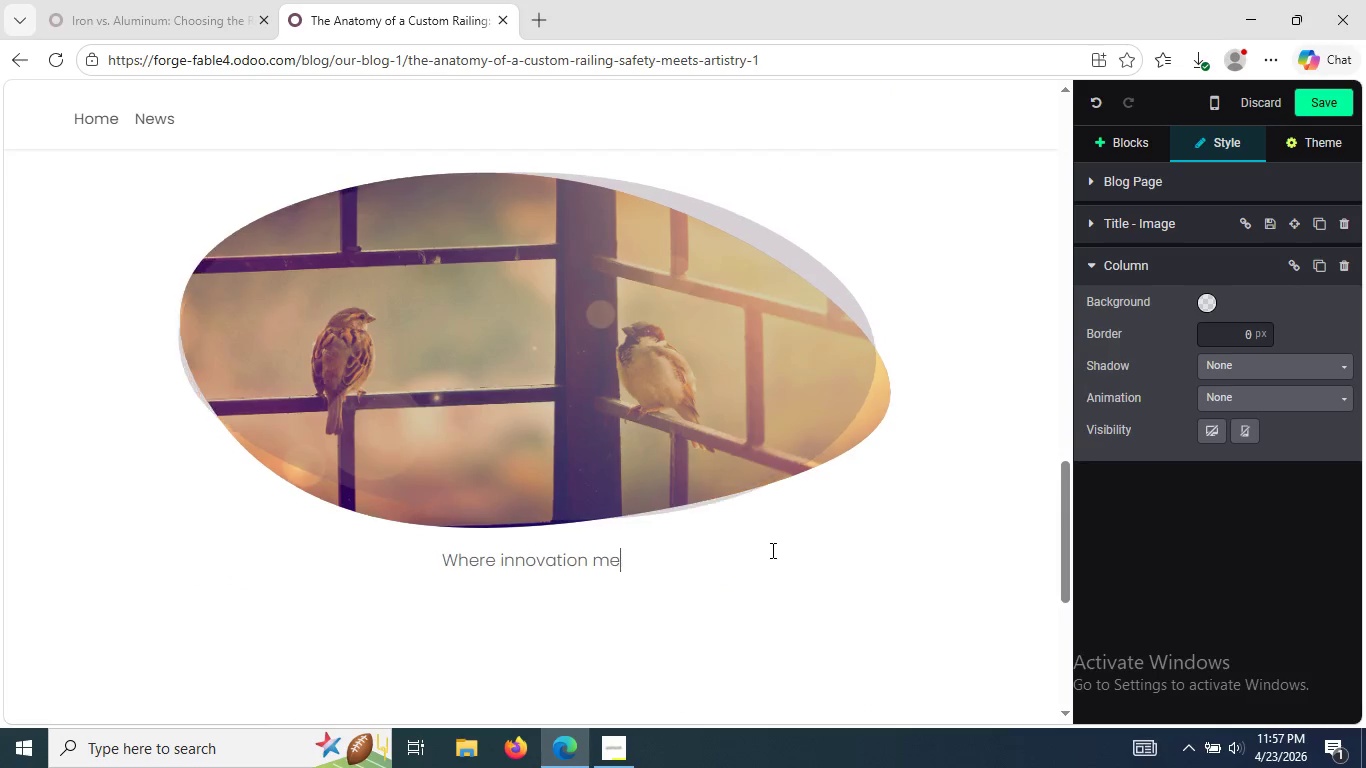 
key(Backspace)
 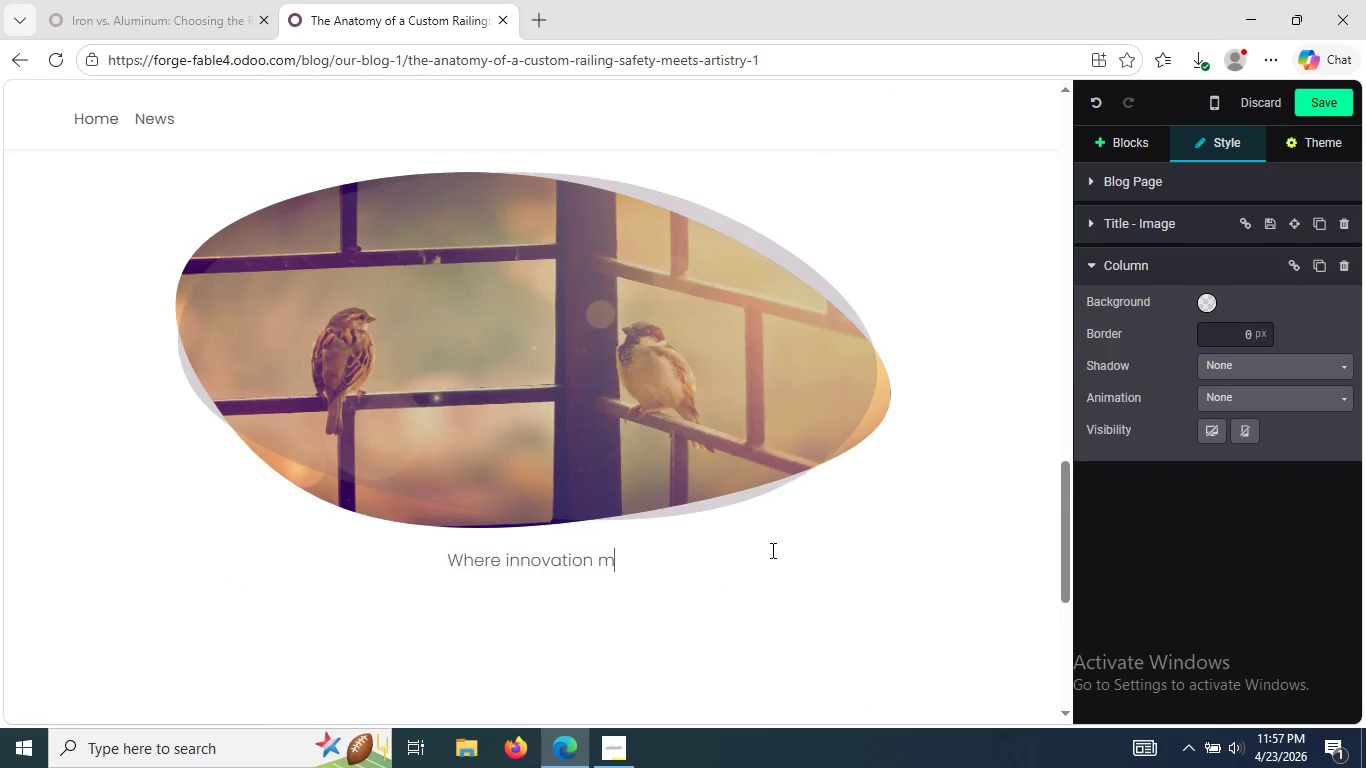 
key(Backspace)
 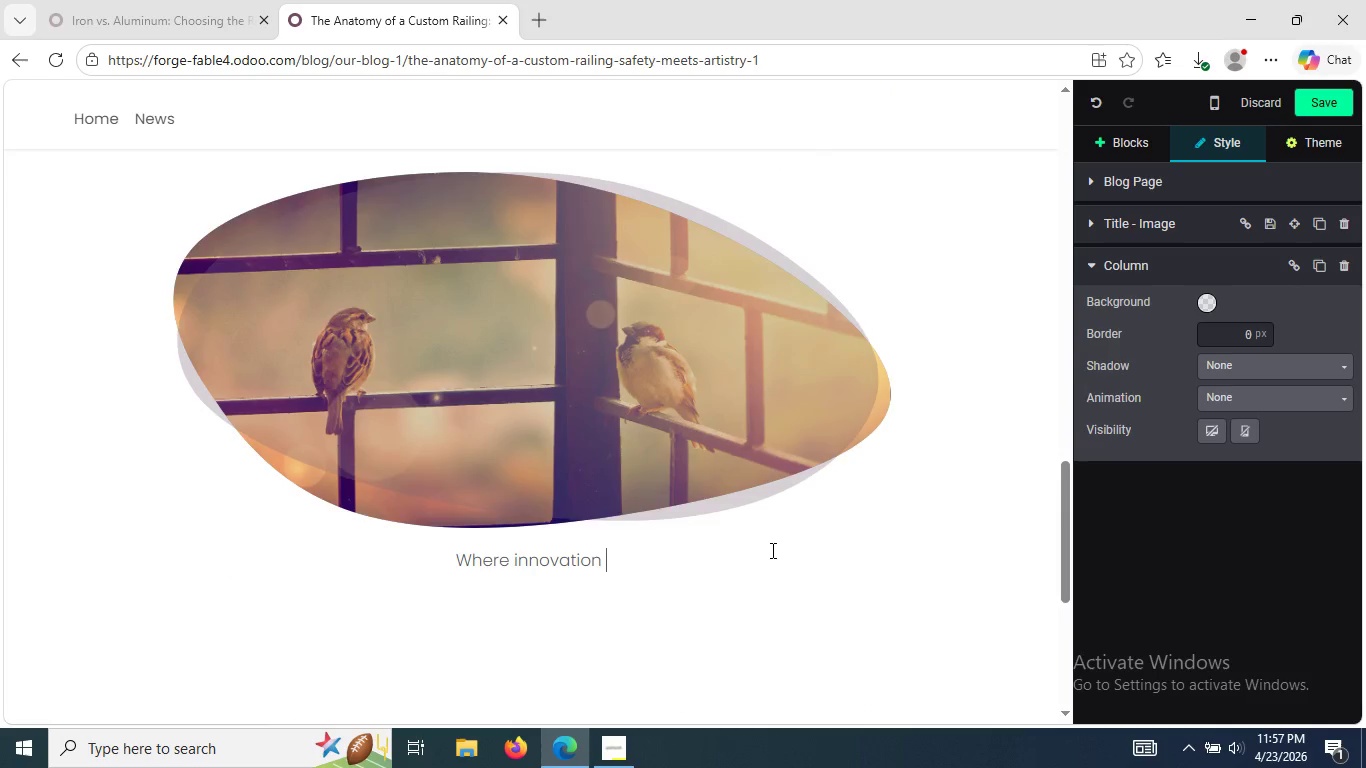 
key(Backspace)
 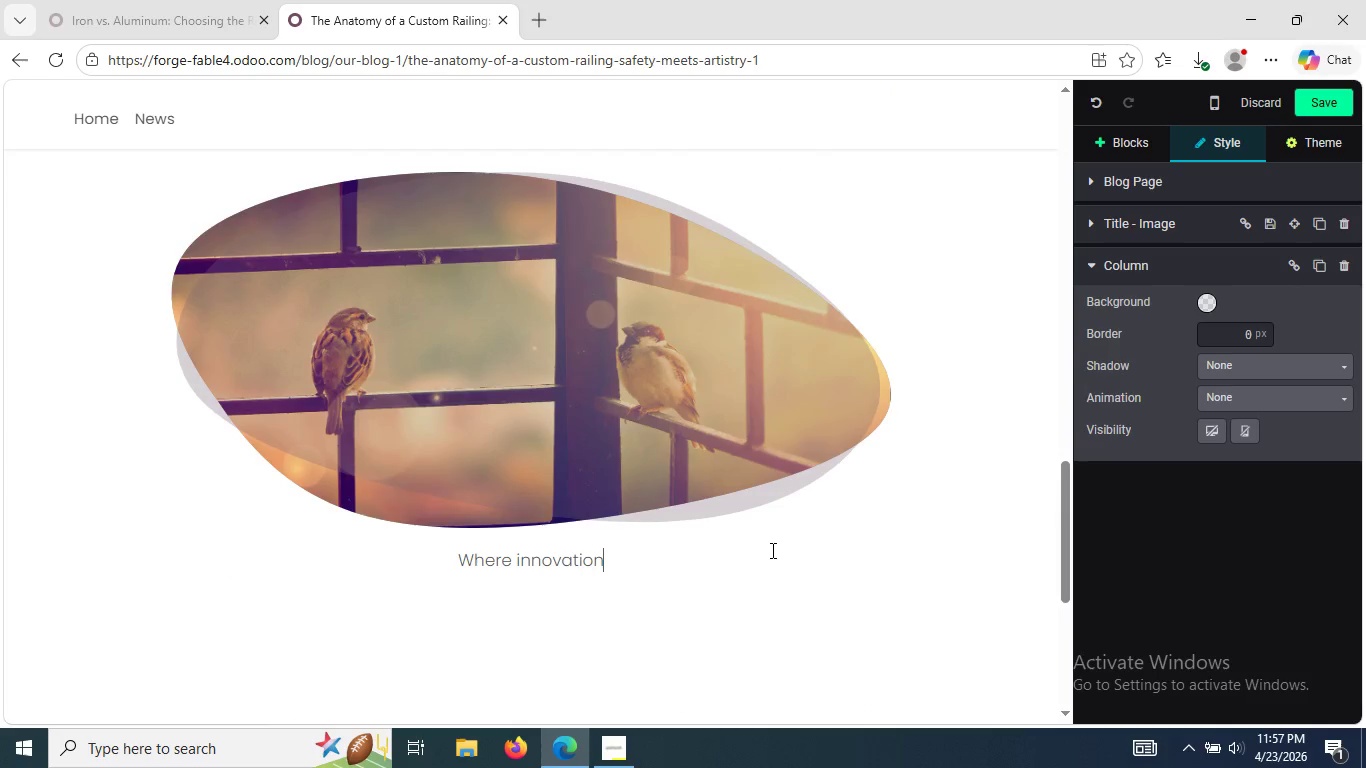 
key(Backspace)
 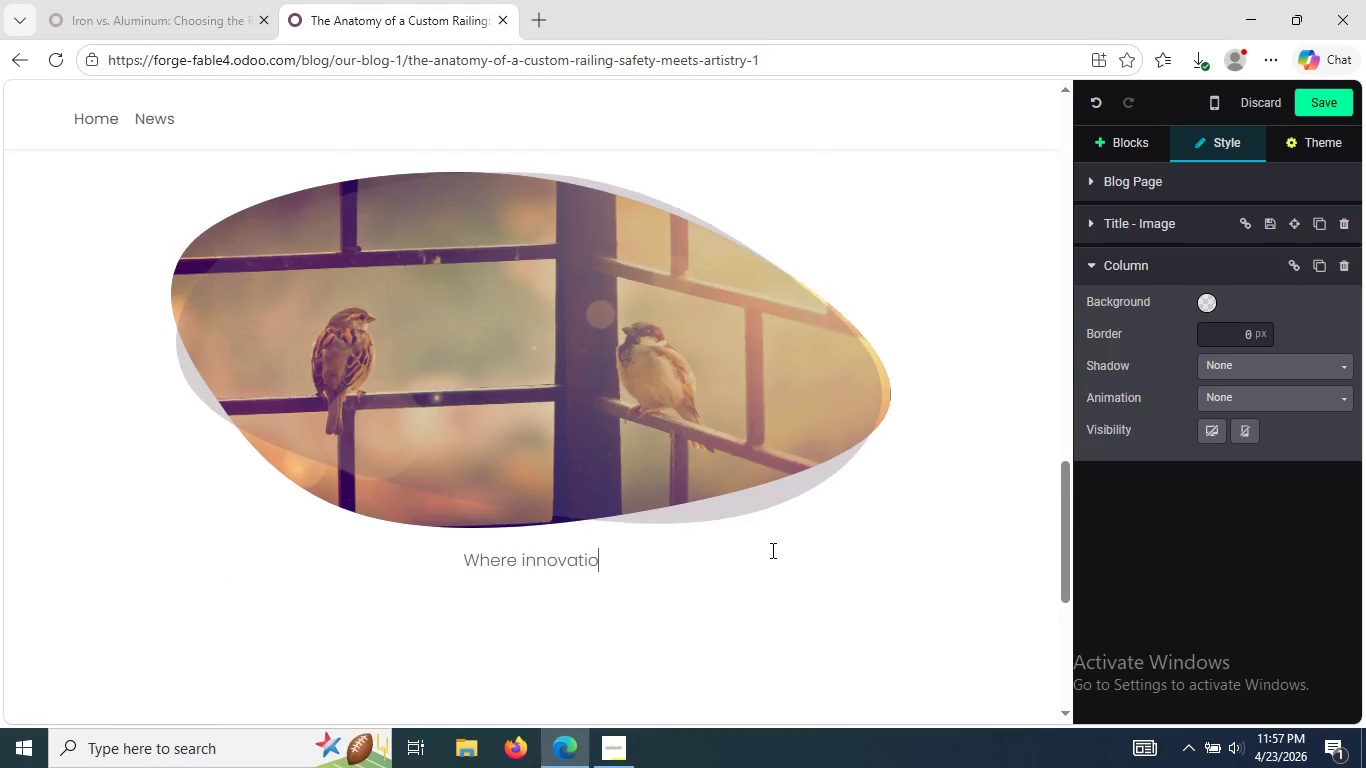 
key(Backspace)
 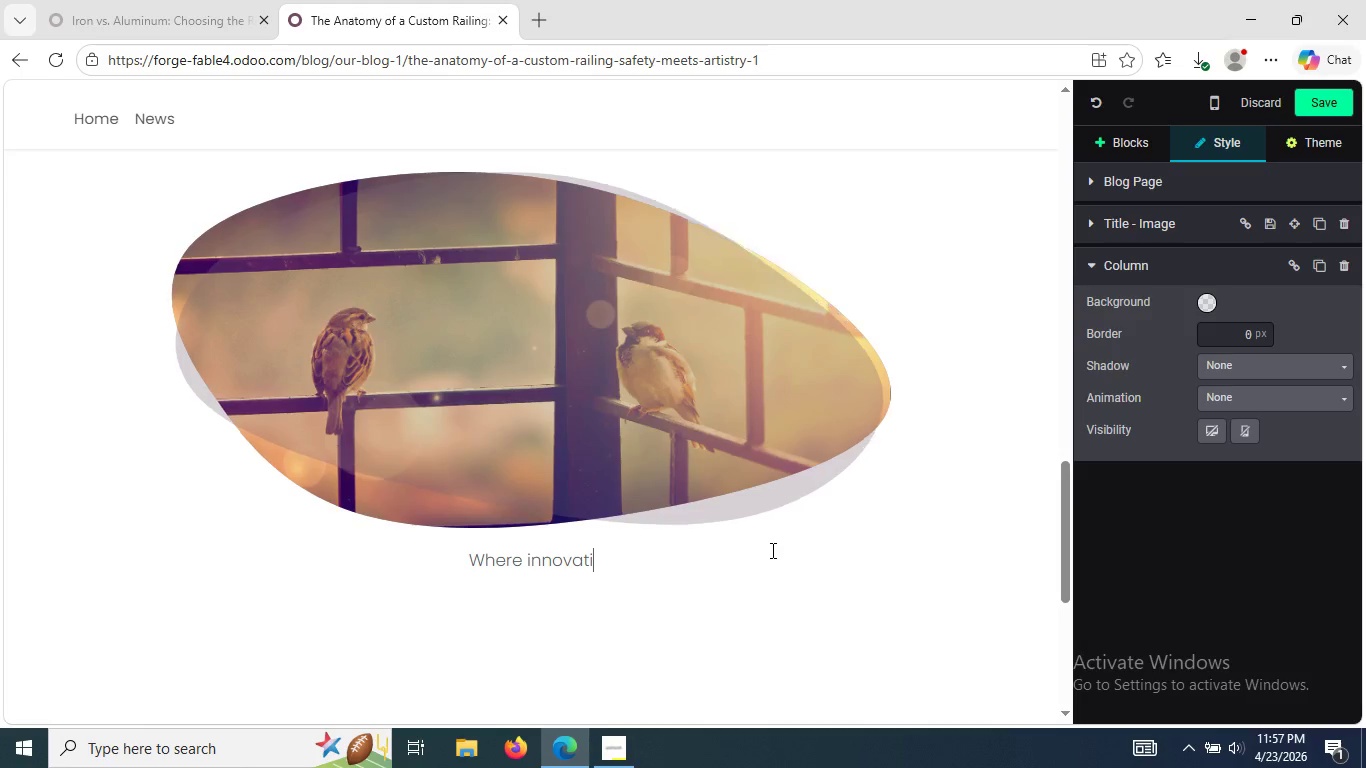 
key(Backspace)
 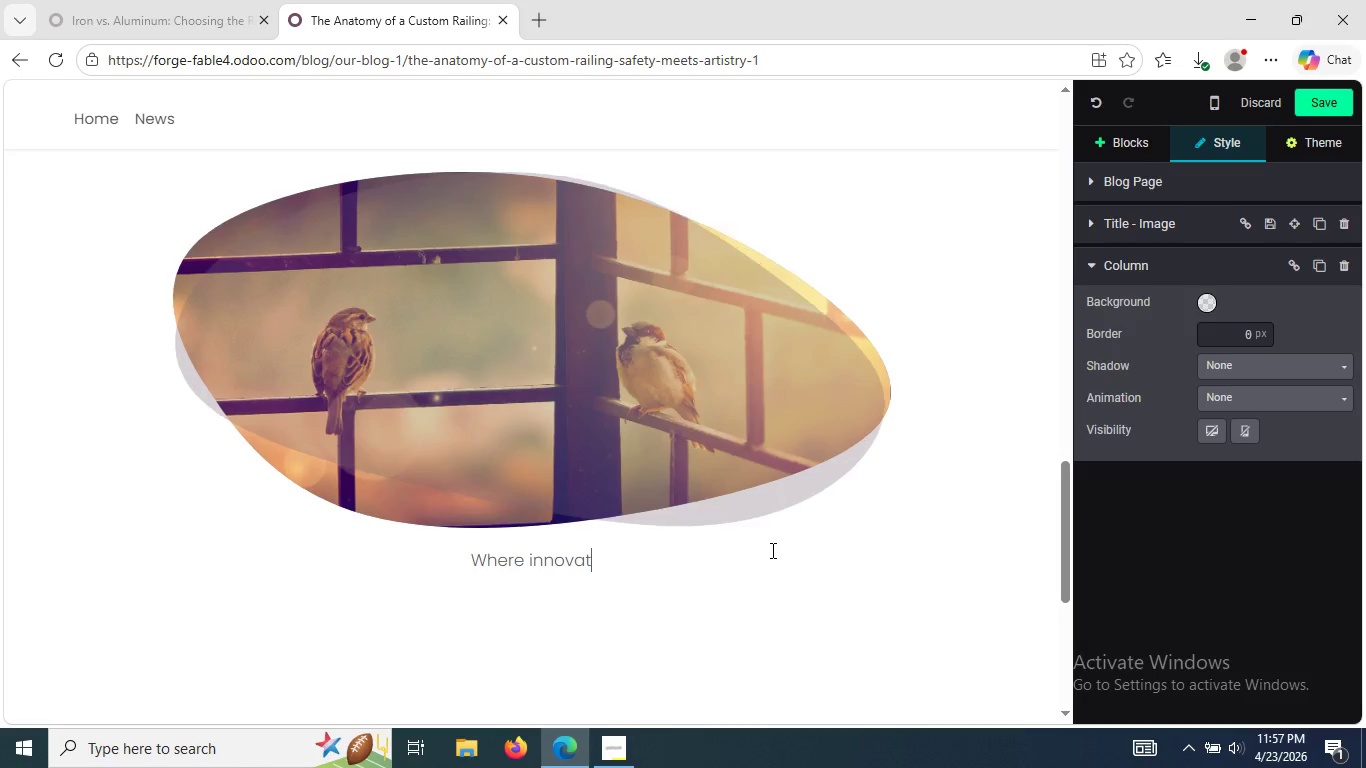 
key(Backspace)
 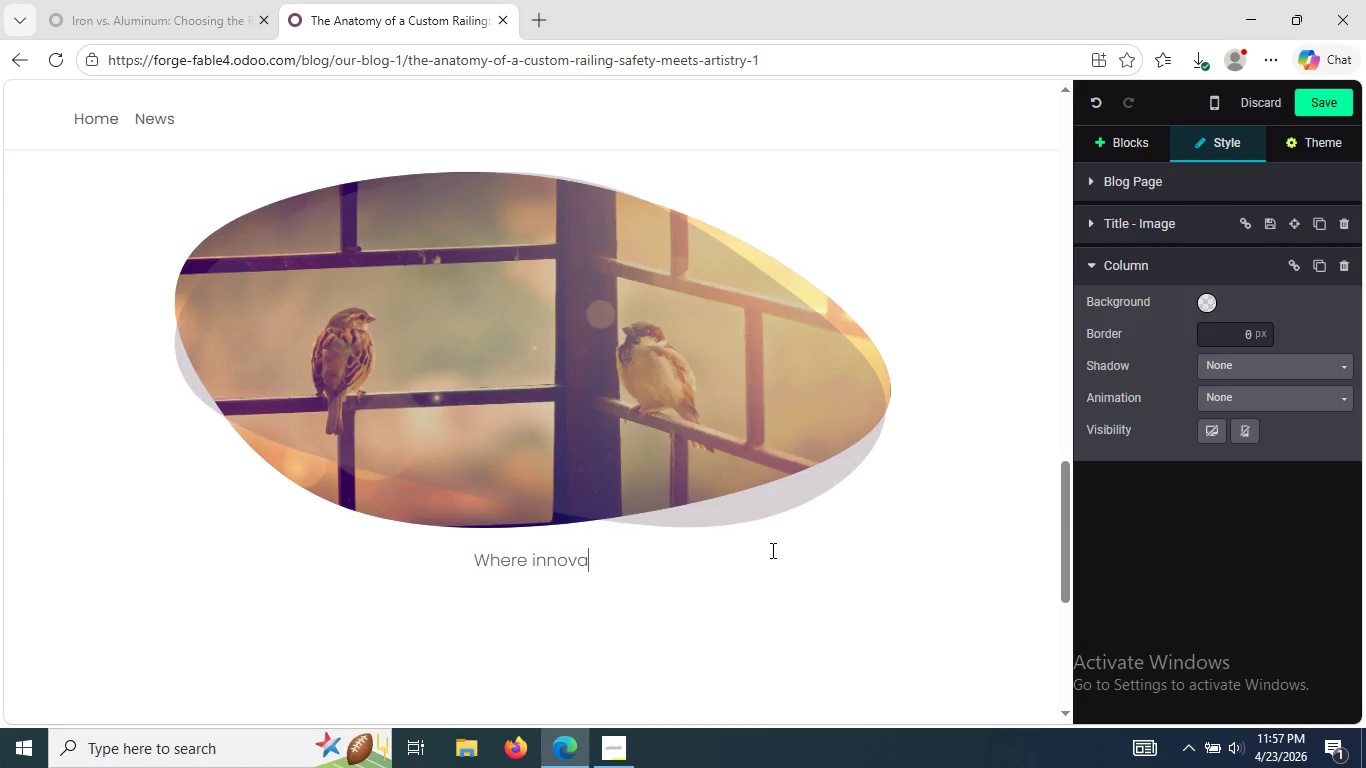 
key(Backspace)
 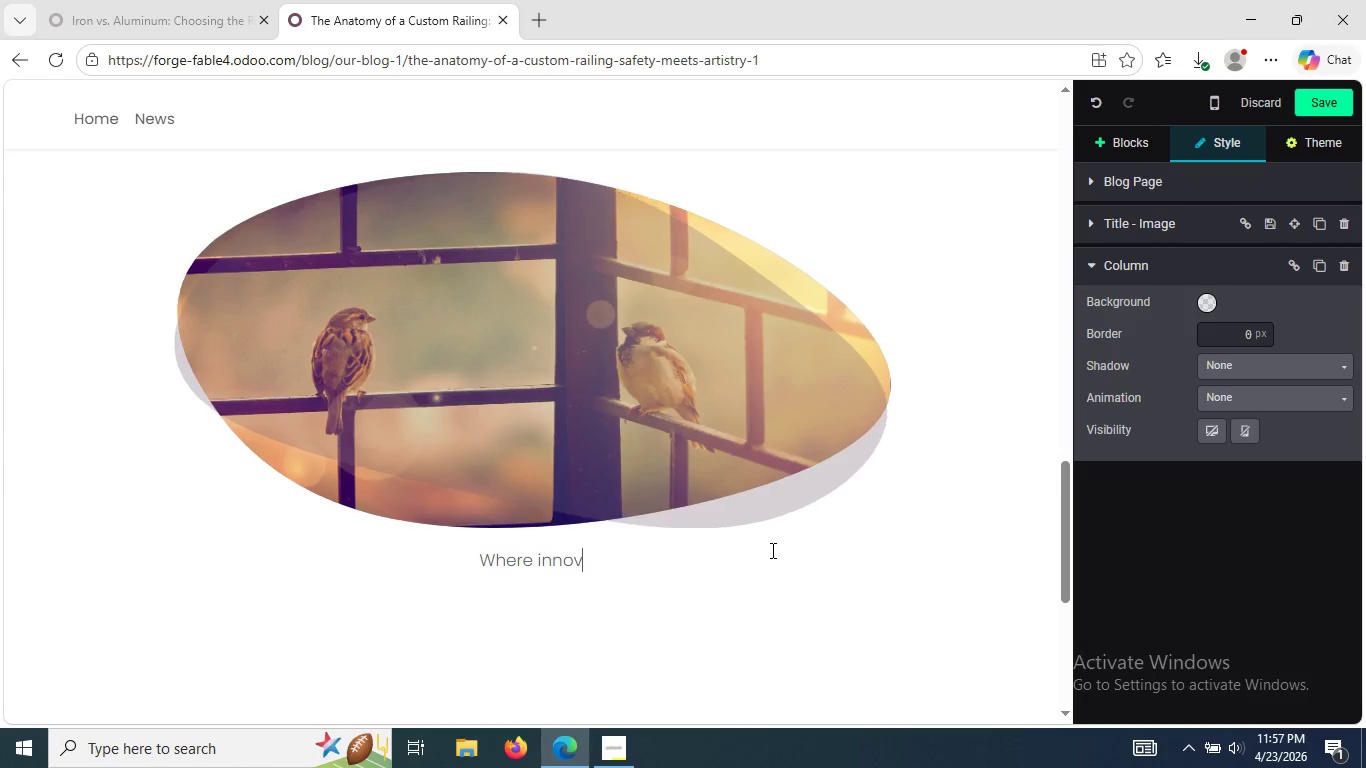 
key(Backspace)
 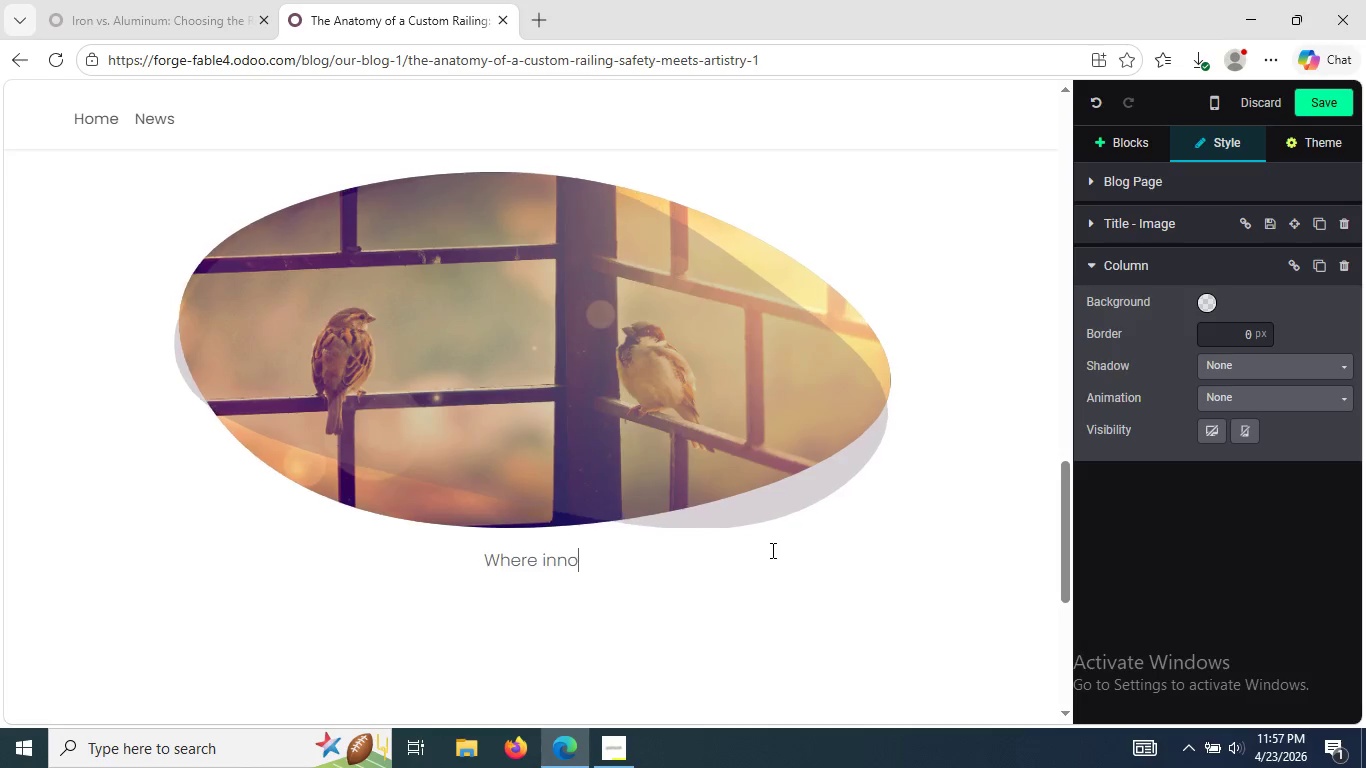 
key(Backspace)
 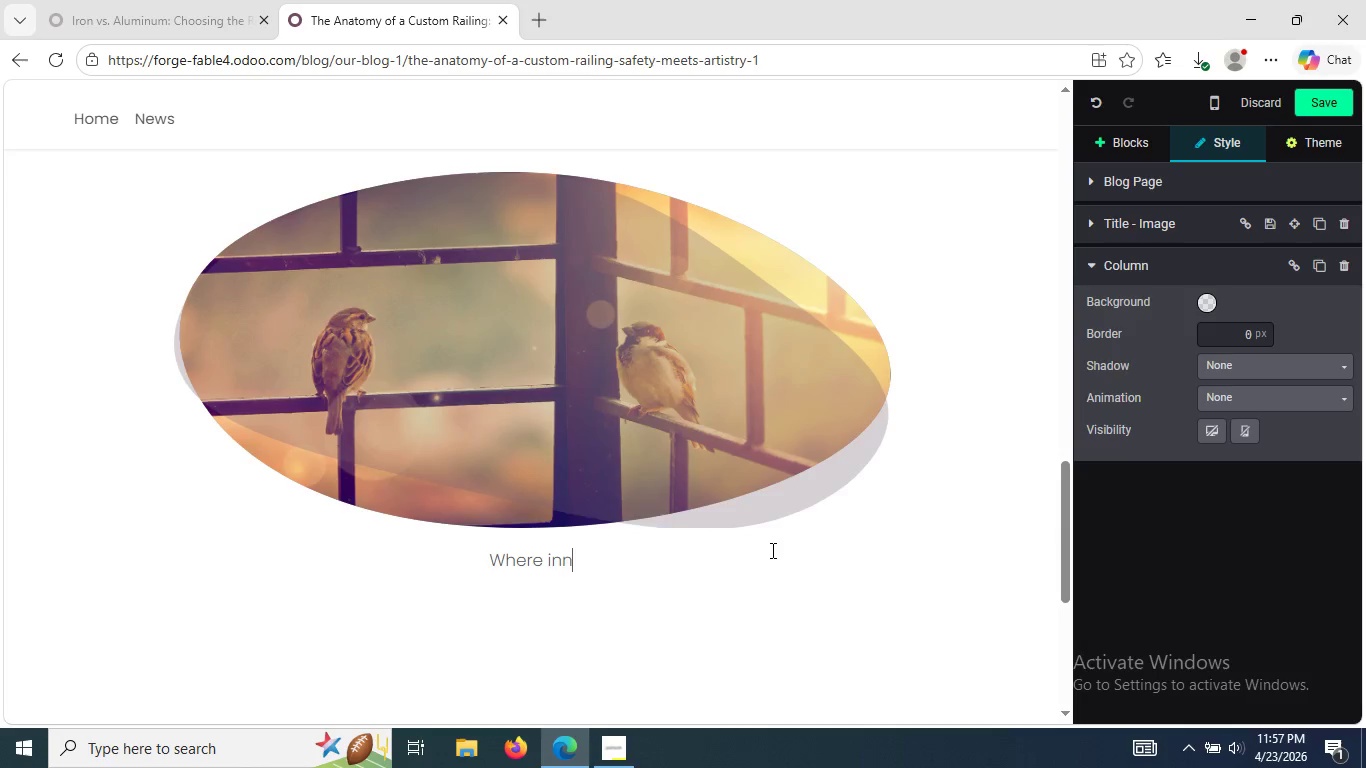 
key(Backspace)
 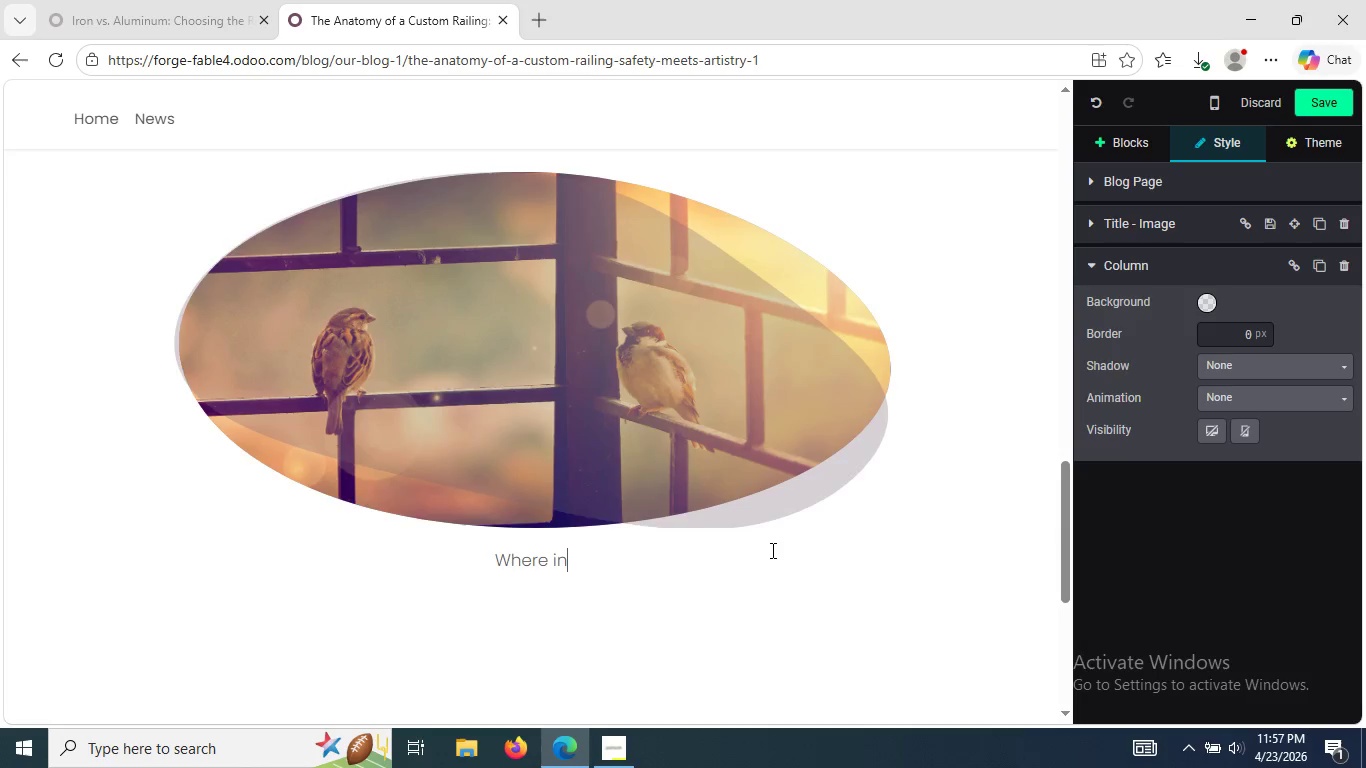 
key(Backspace)
 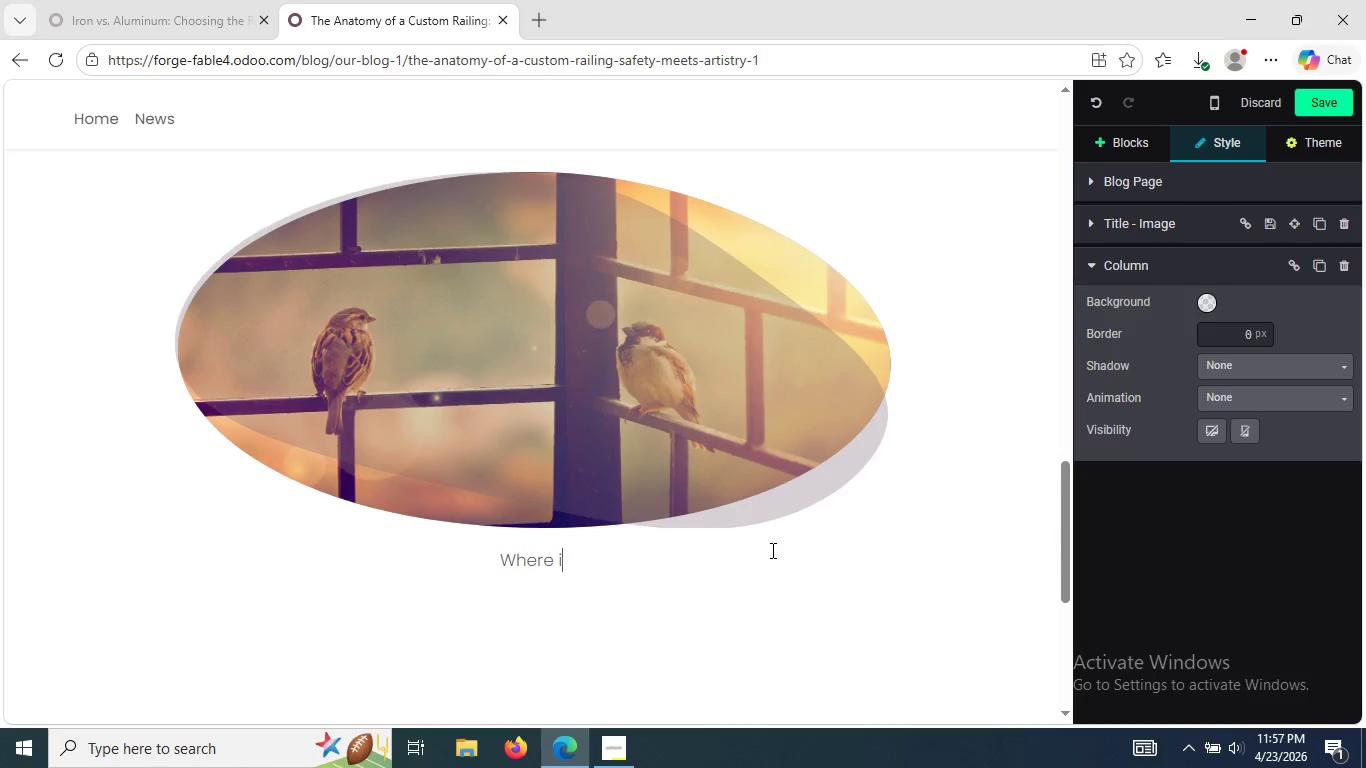 
key(Backspace)
 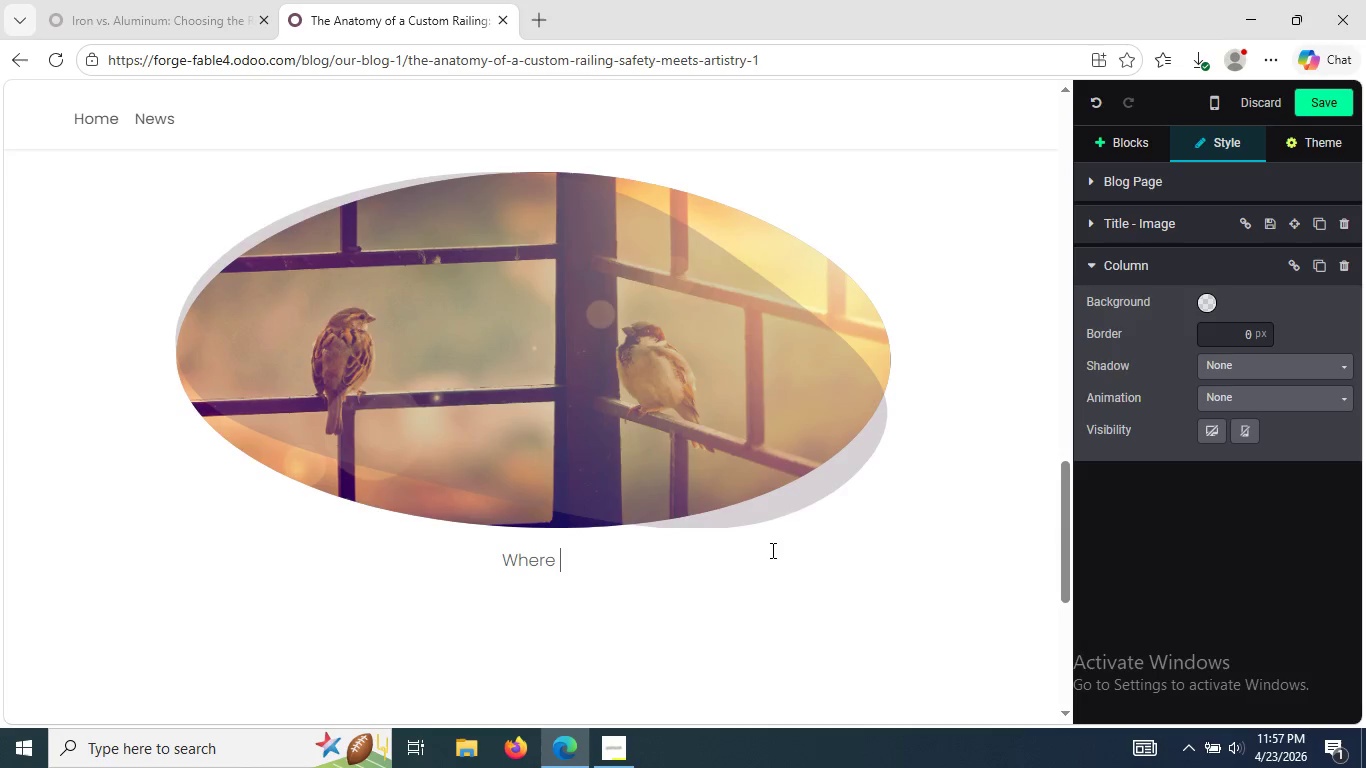 
key(Backspace)
 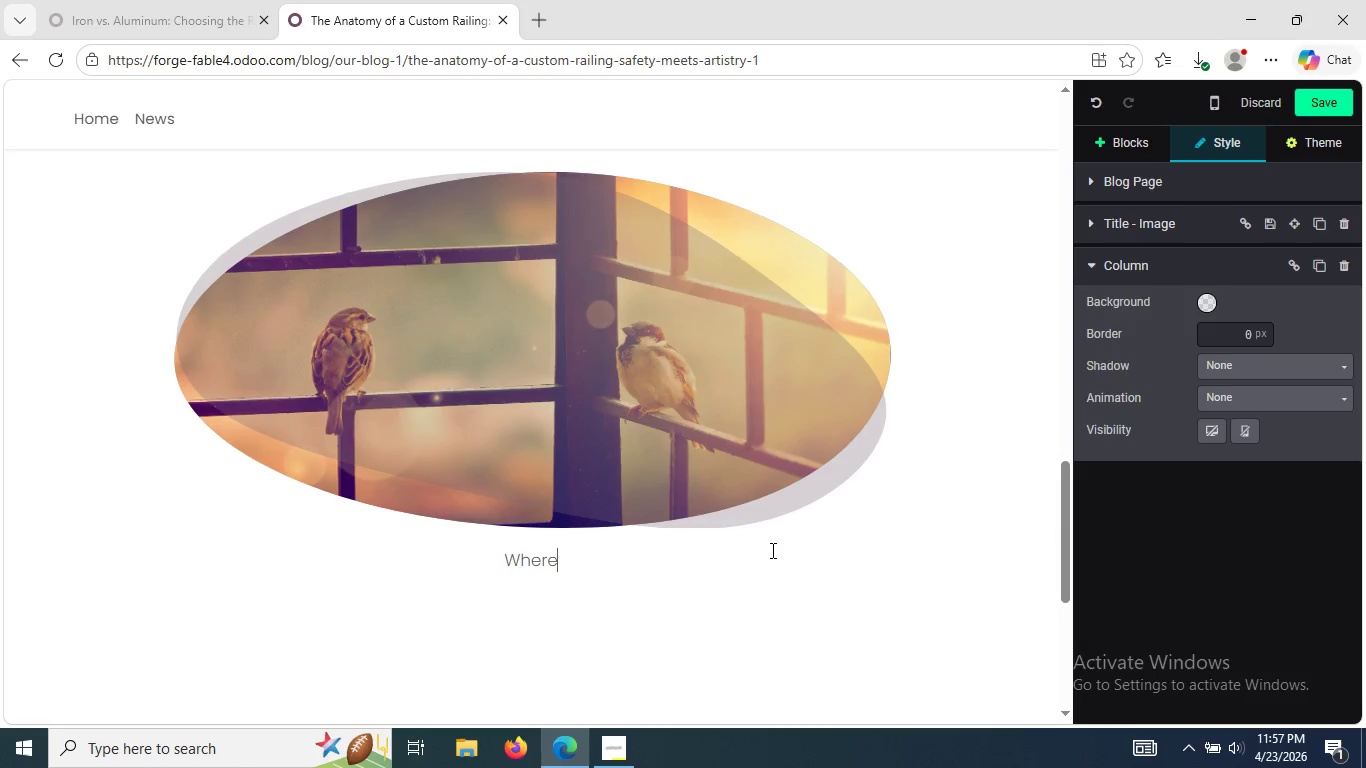 
key(Backspace)
 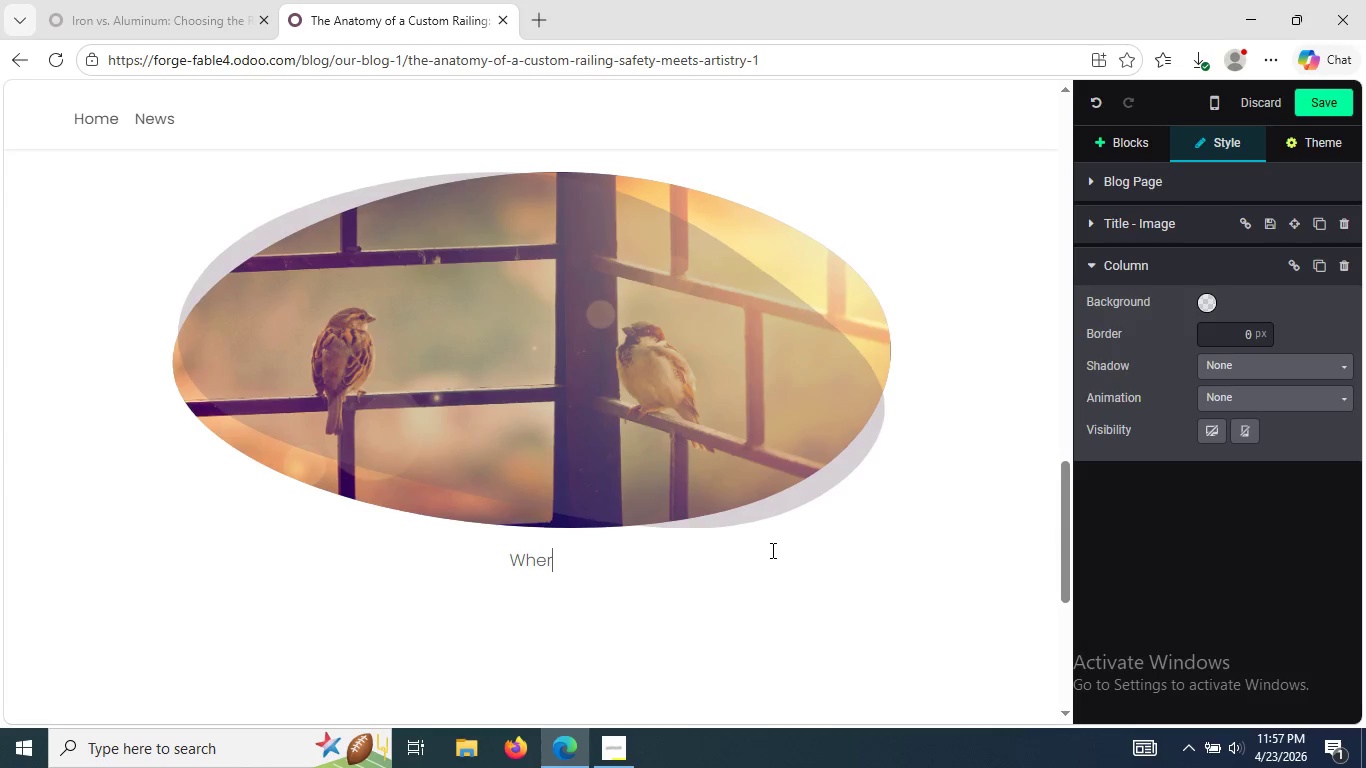 
key(Backspace)
 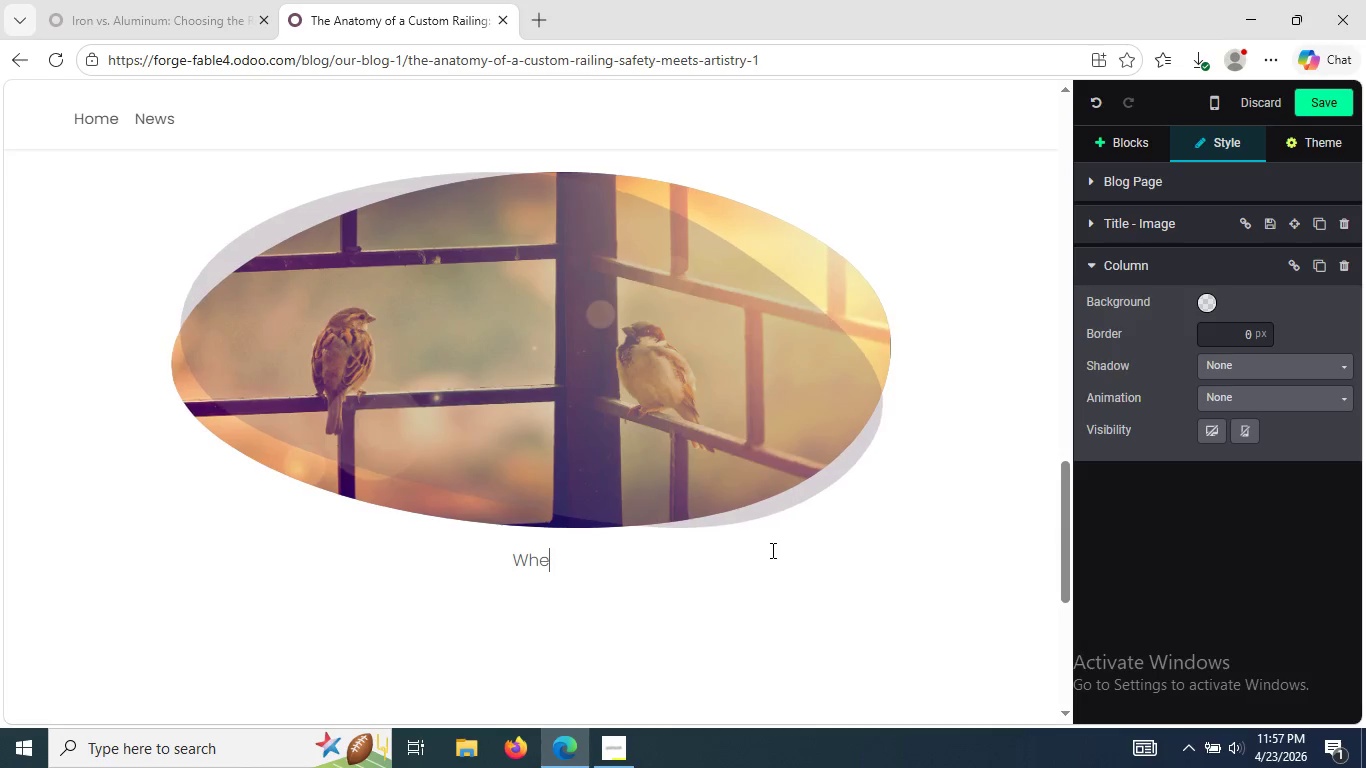 
key(Backspace)
 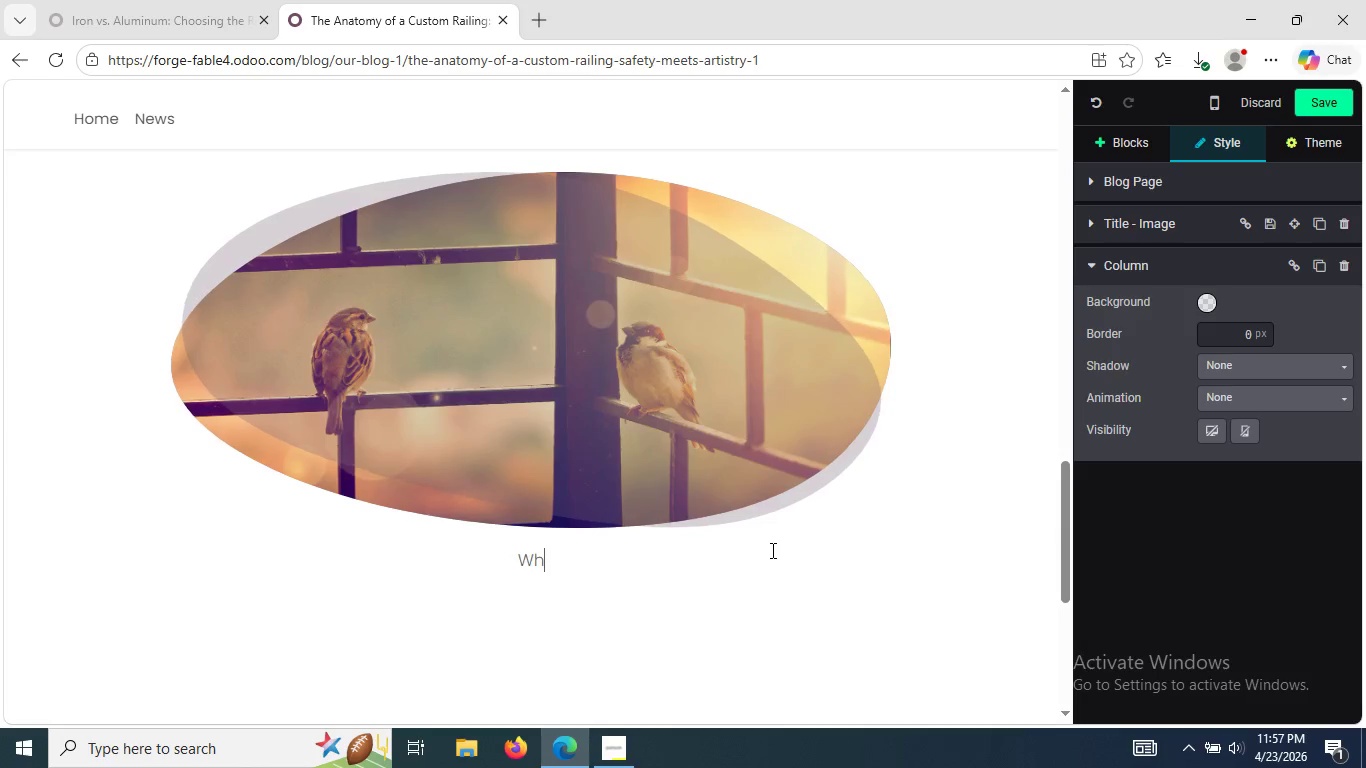 
key(Backspace)
 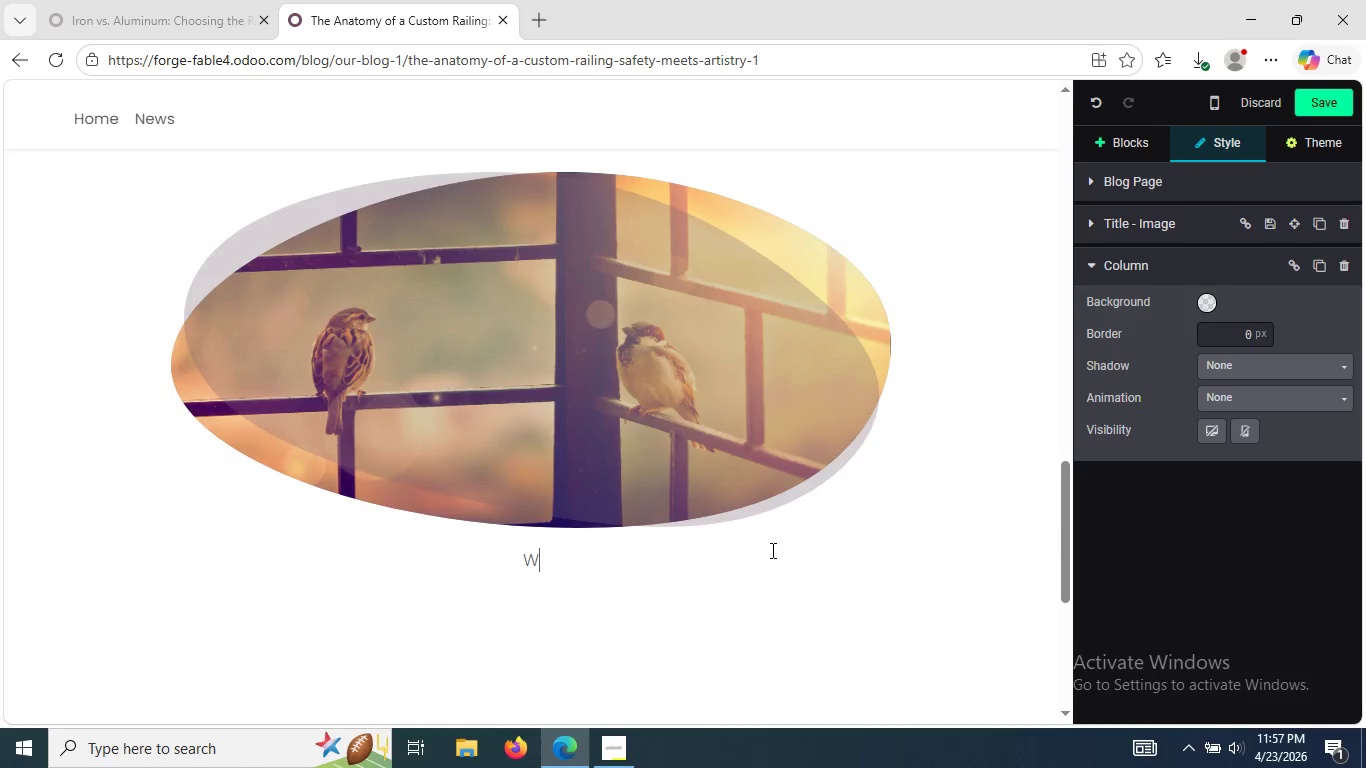 
key(Backspace)
 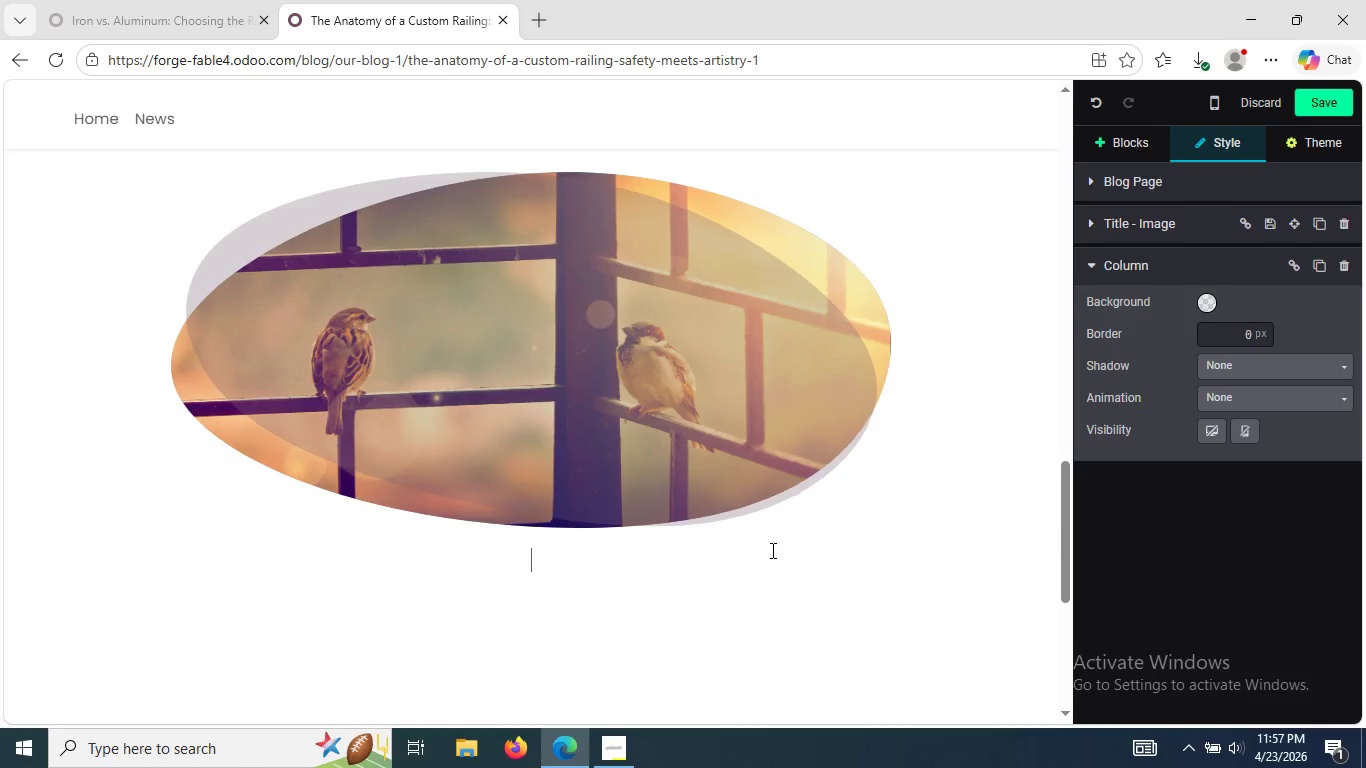 
key(Backspace)
 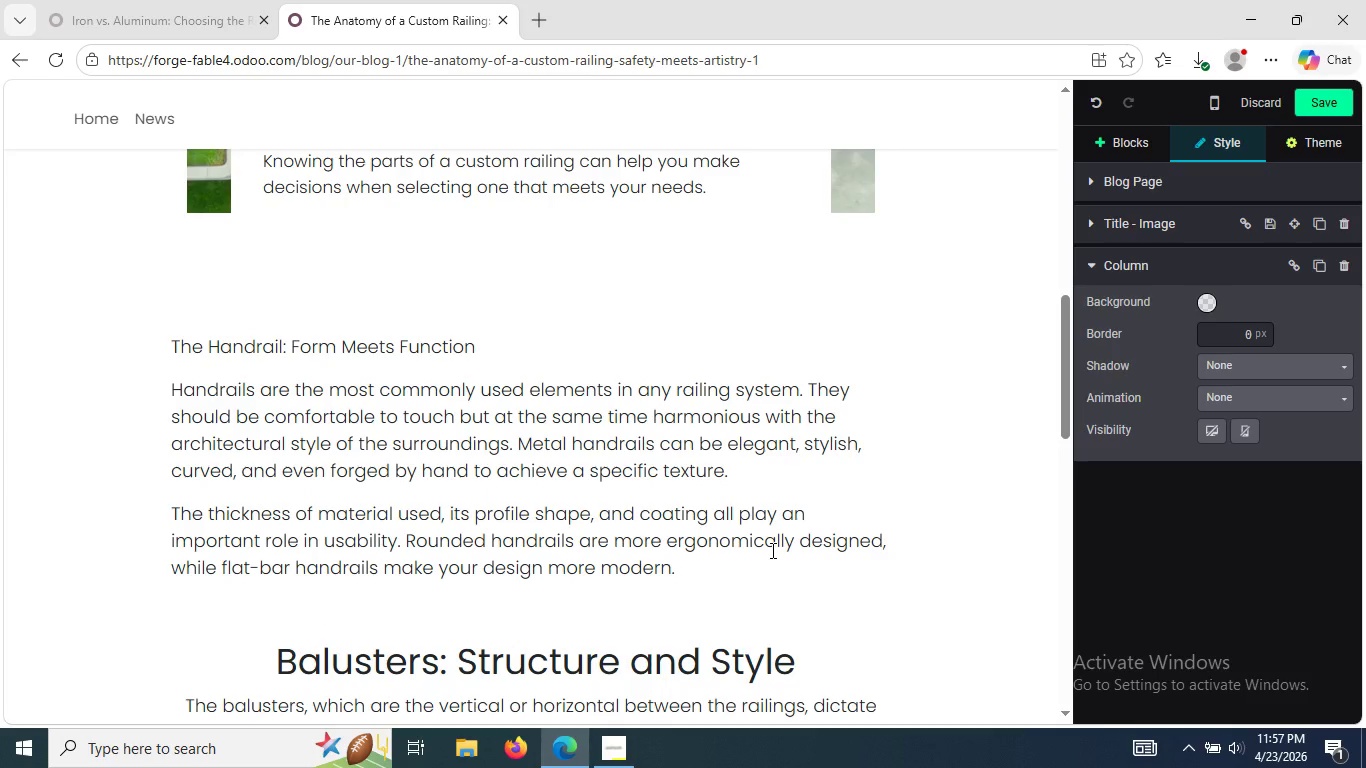 
wait(17.02)
 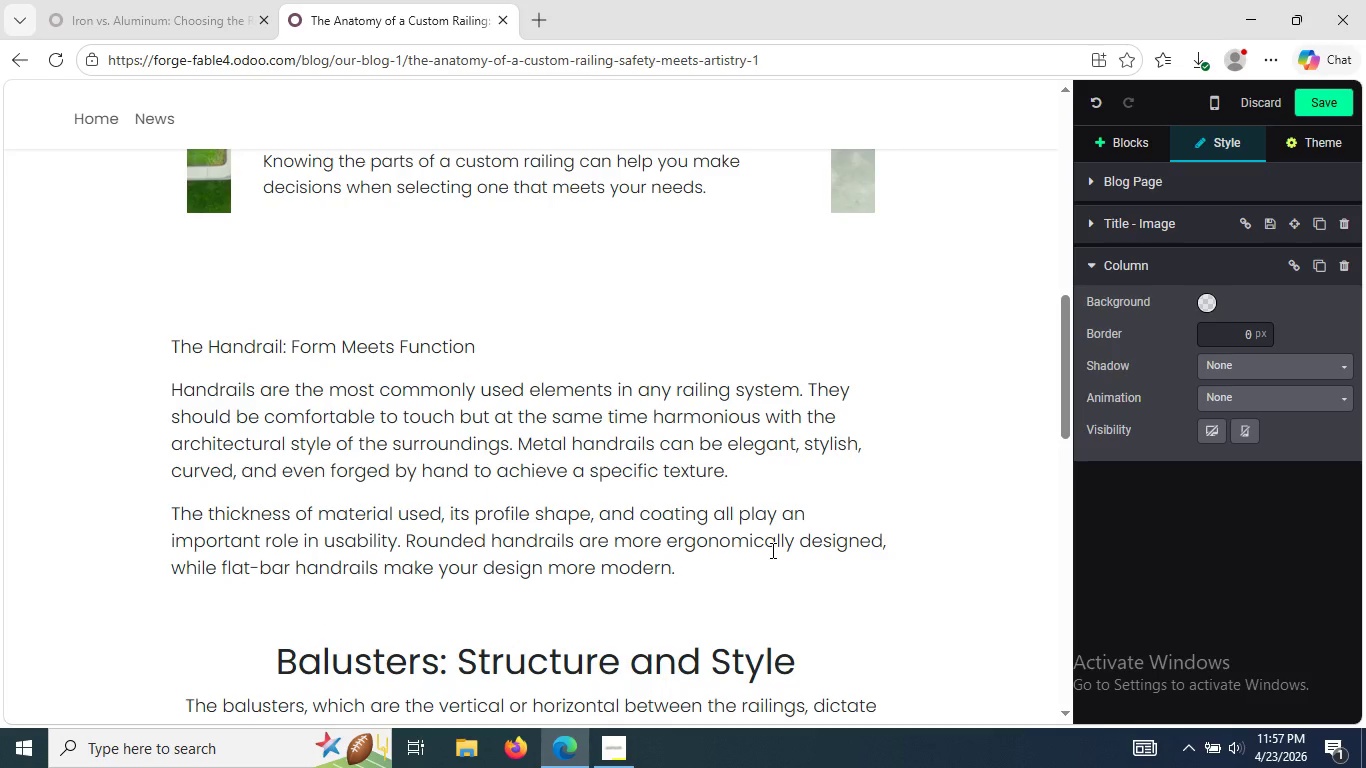 
left_click([771, 550])
 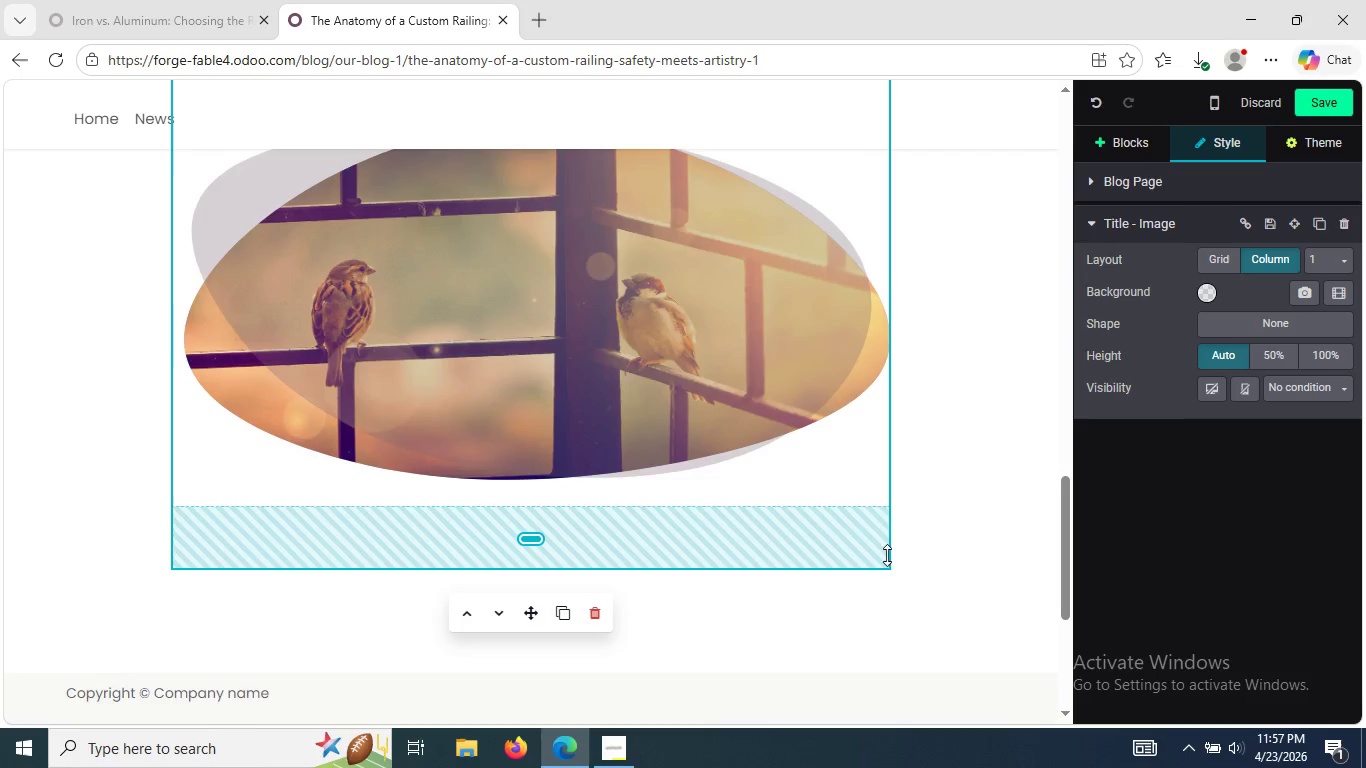 
left_click([908, 556])
 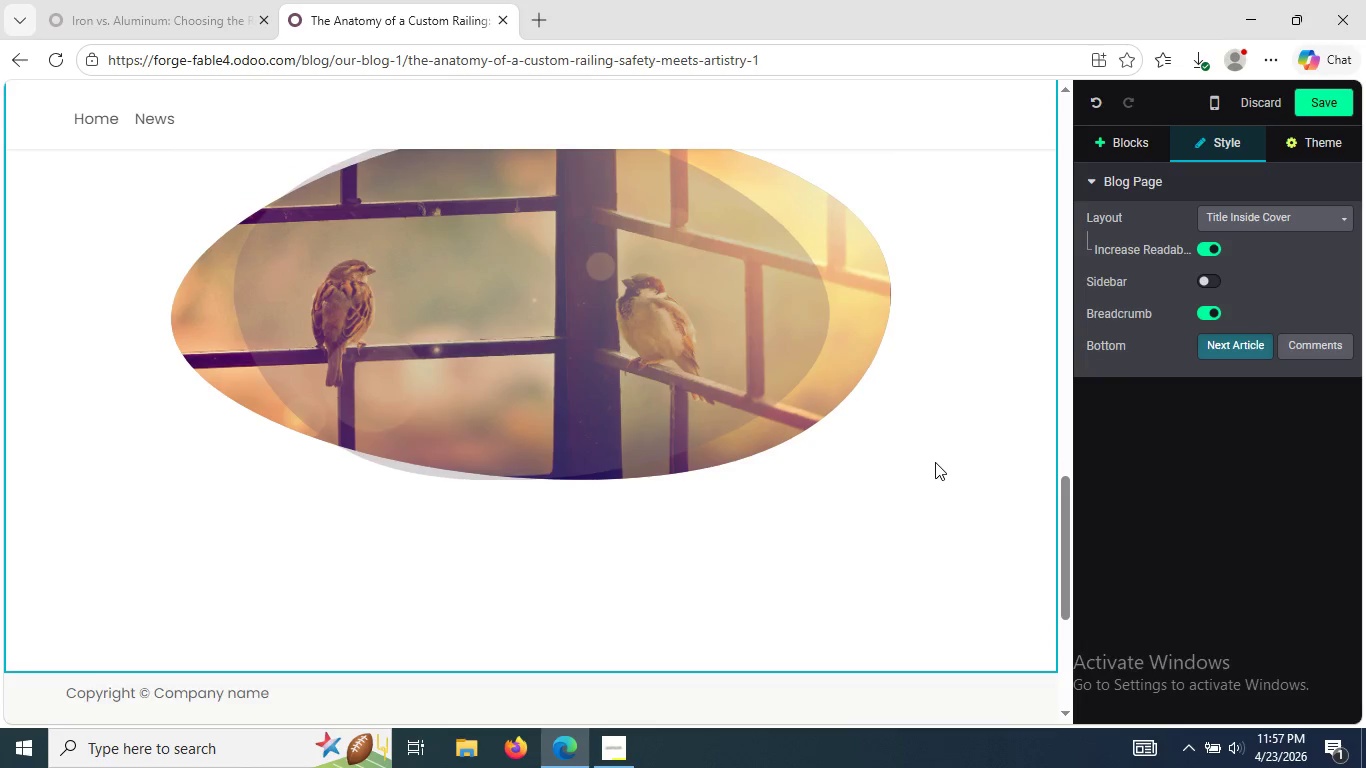 
wait(9.7)
 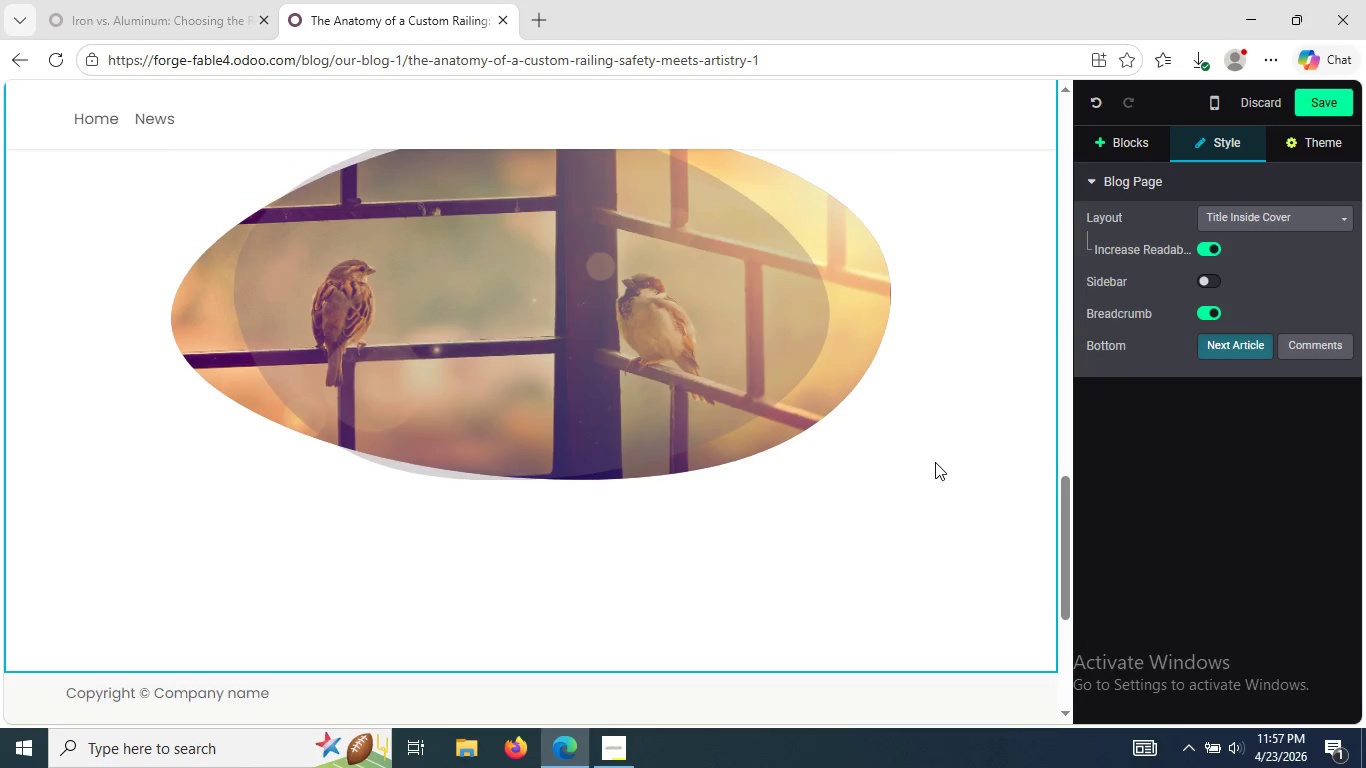 
left_click([1112, 146])
 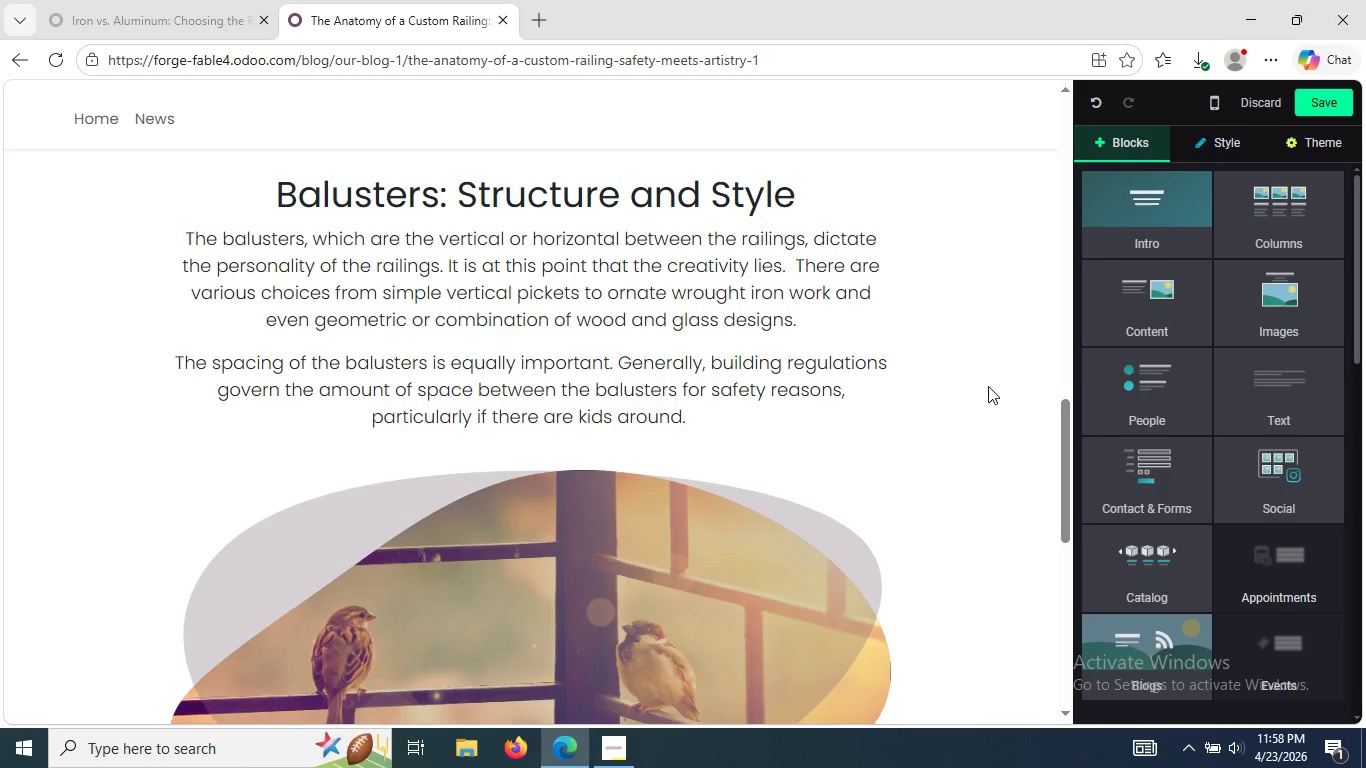 
wait(40.99)
 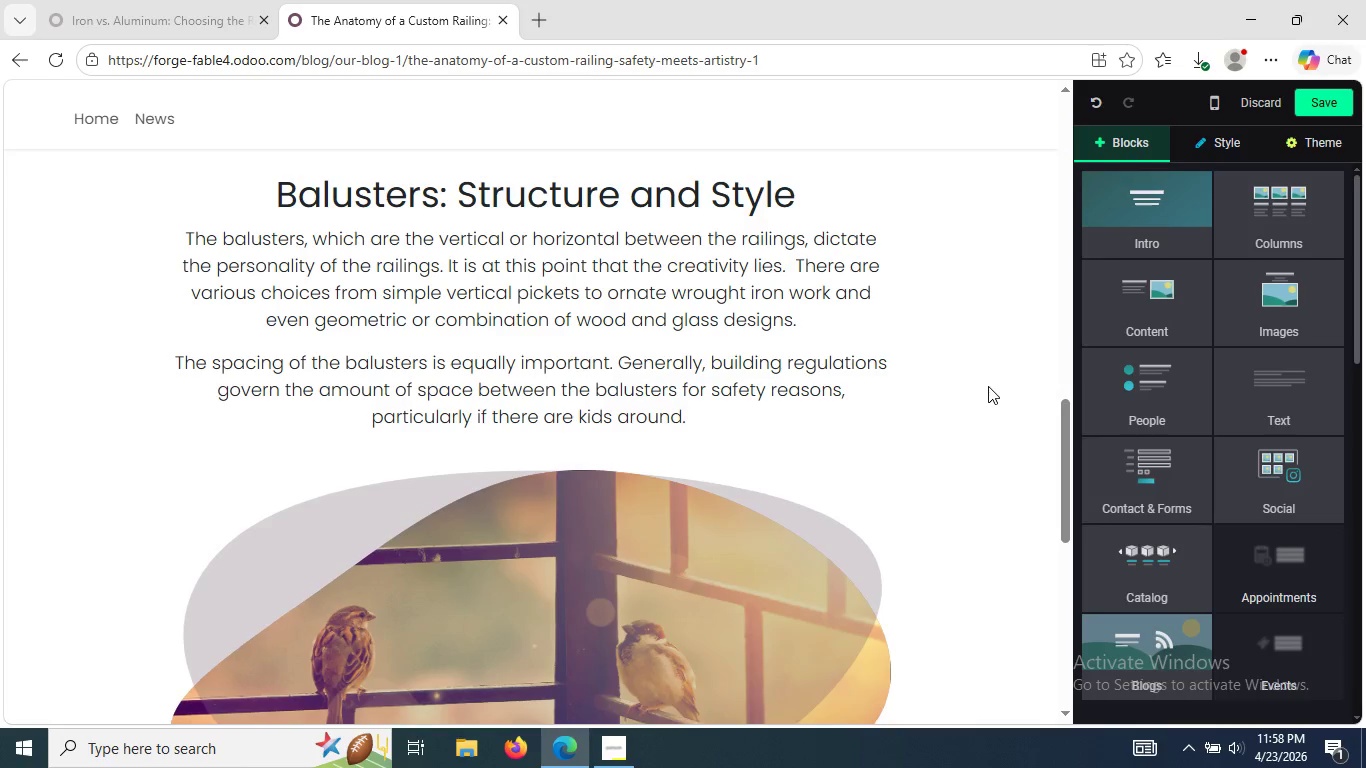 
left_click([1286, 394])
 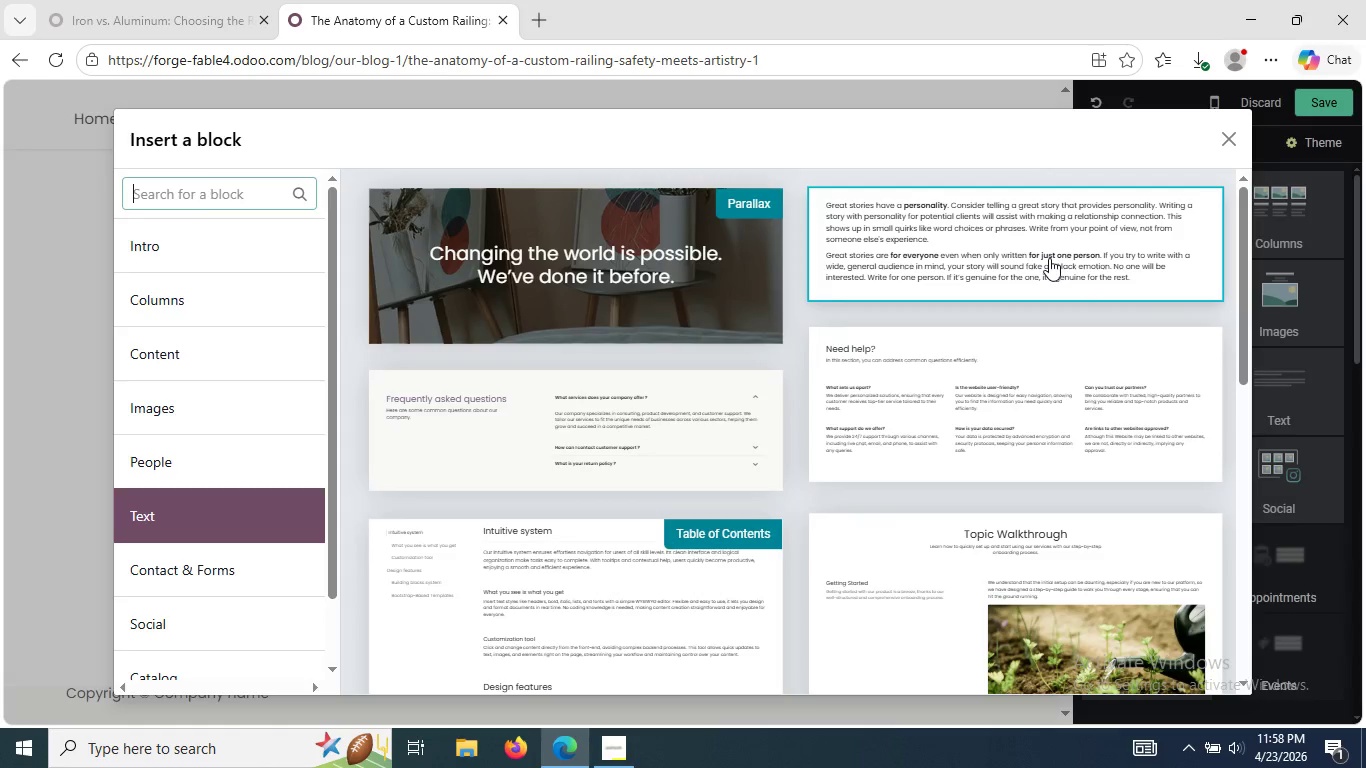 
left_click([1049, 258])
 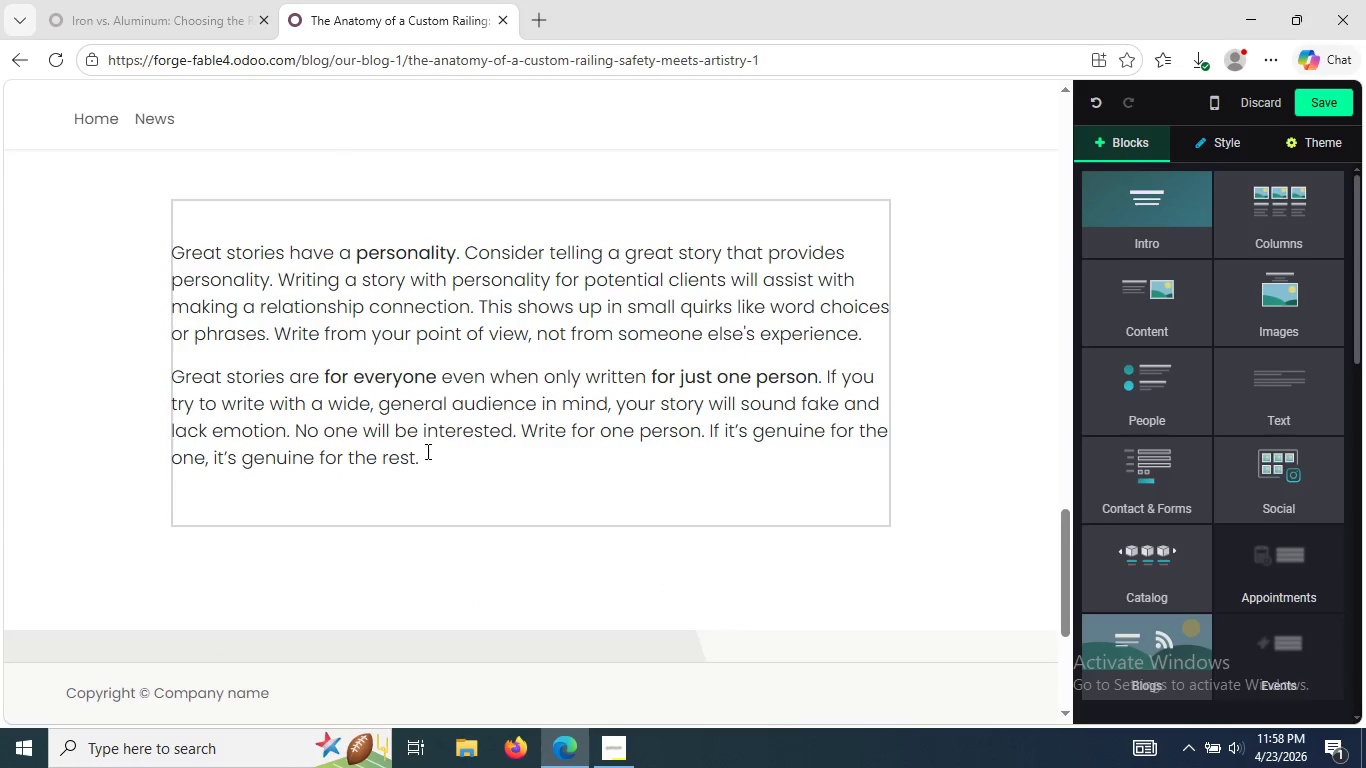 
wait(5.22)
 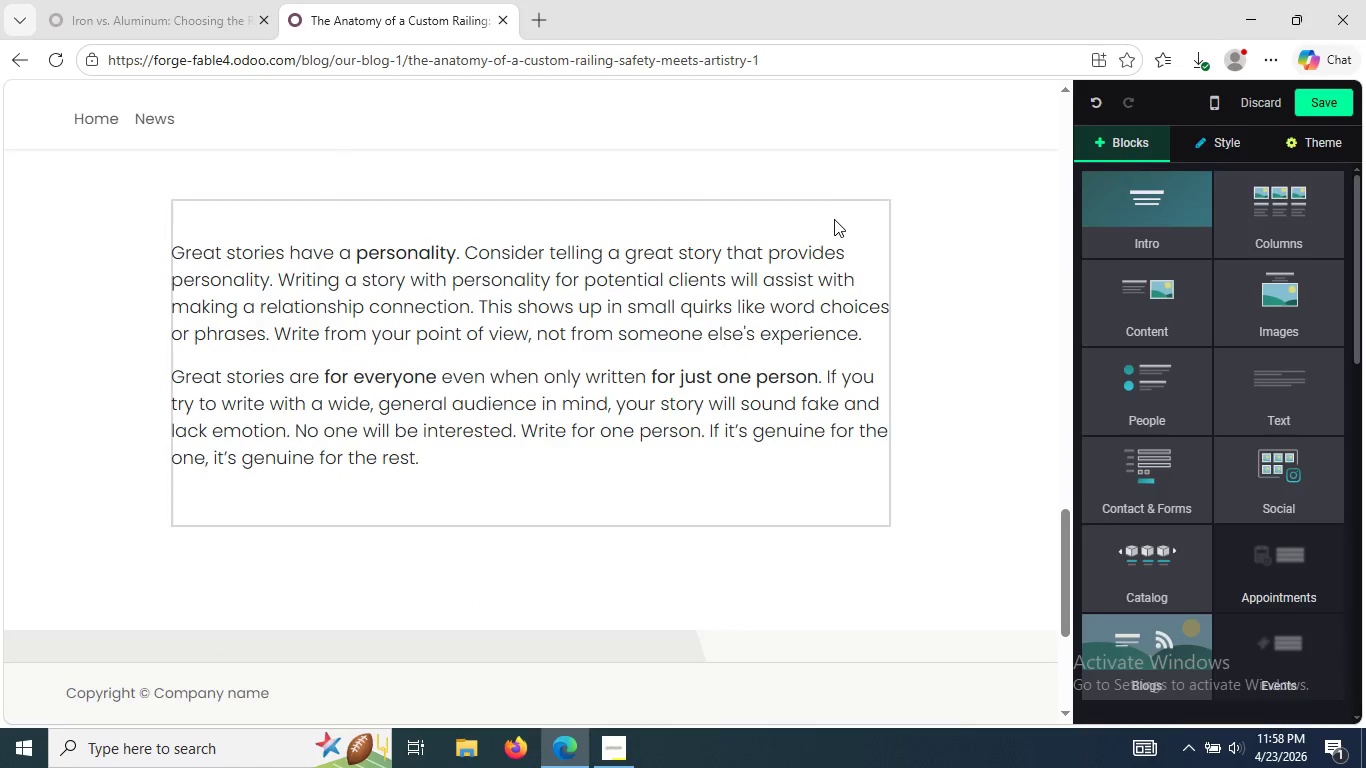 
left_click_drag(start_coordinate=[423, 456], to_coordinate=[185, 257])
 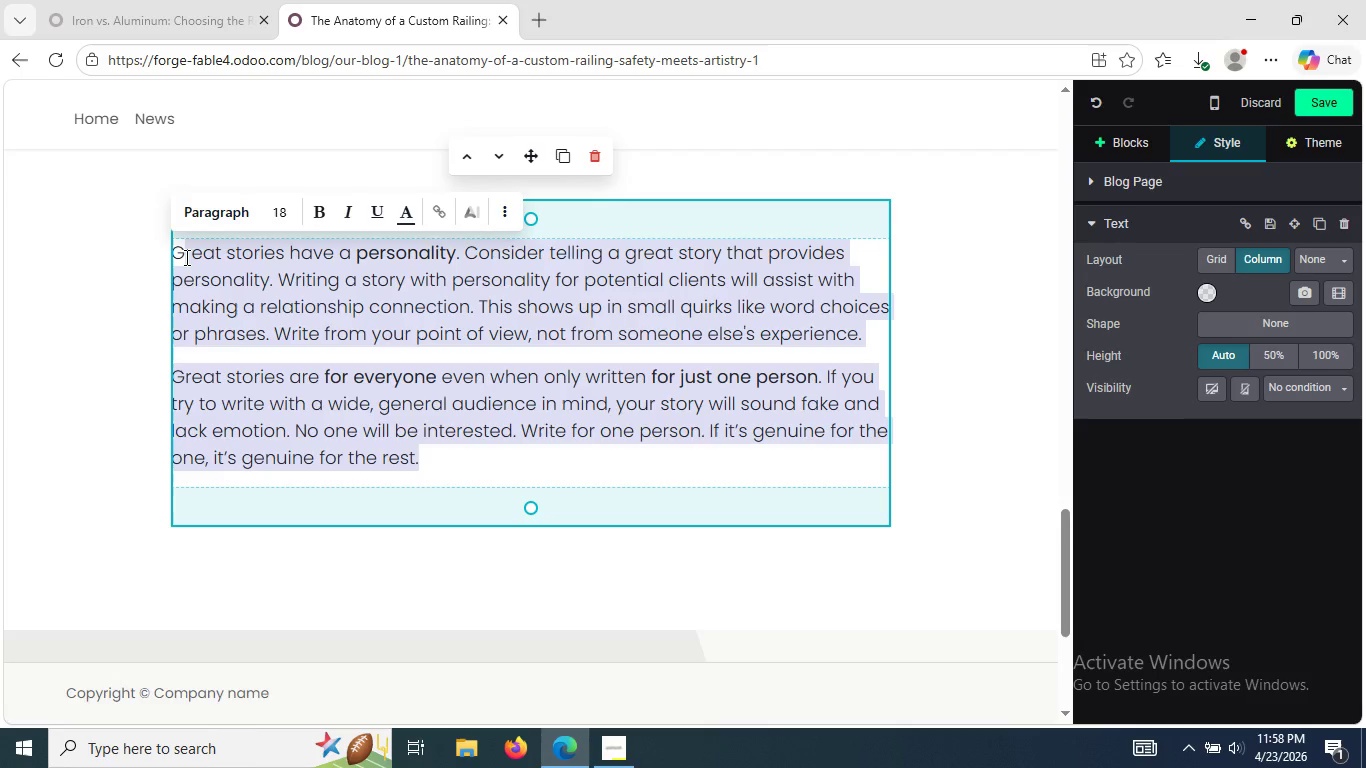 
key(Backspace)
 